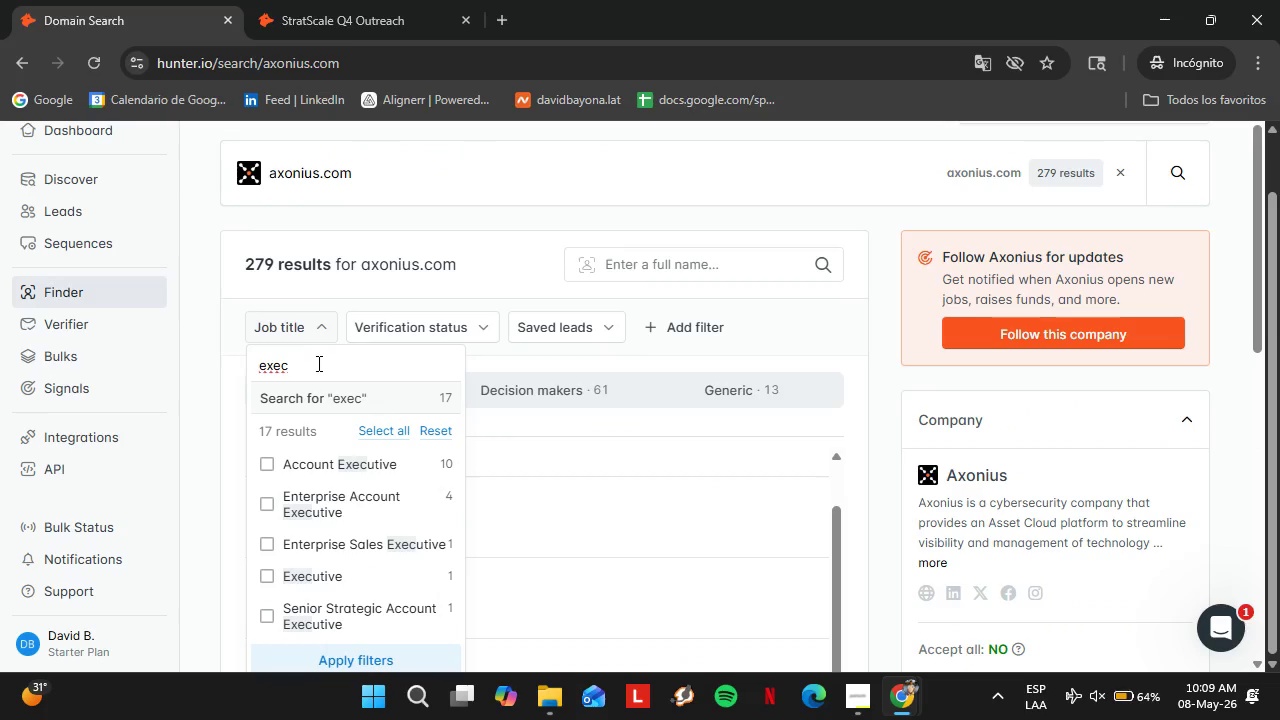 
wait(17.83)
 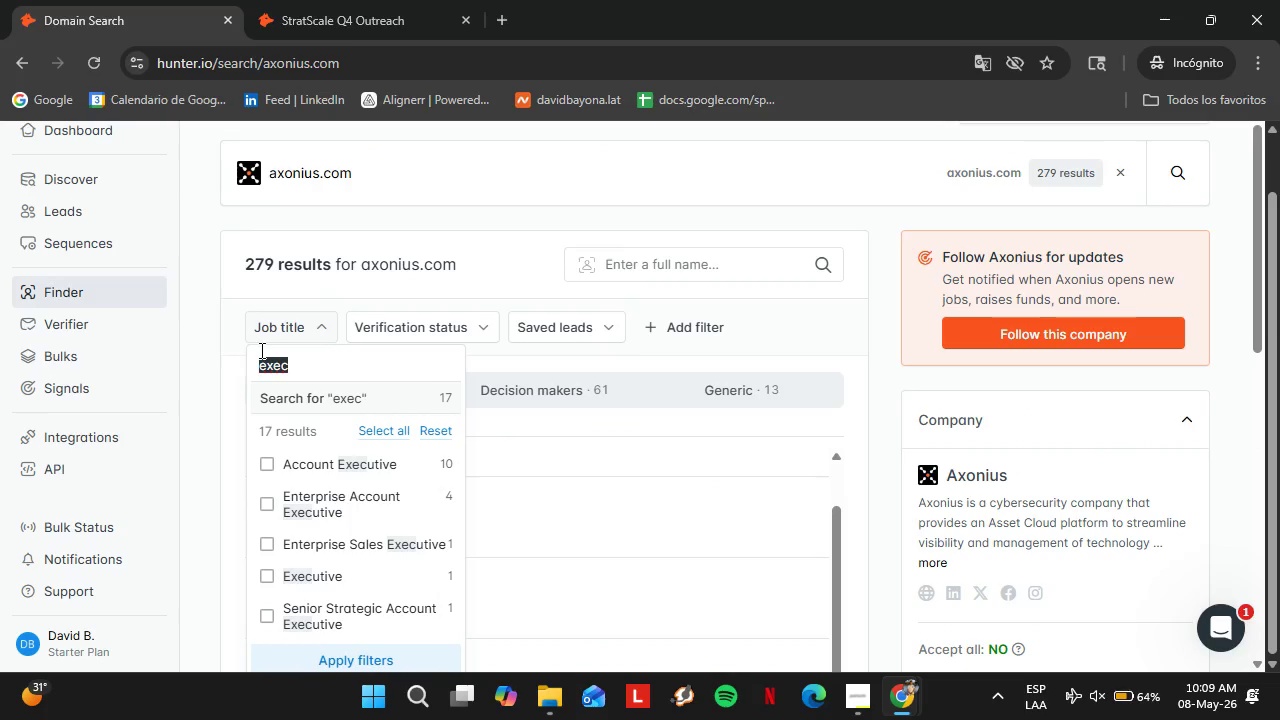 
double_click([301, 186])
 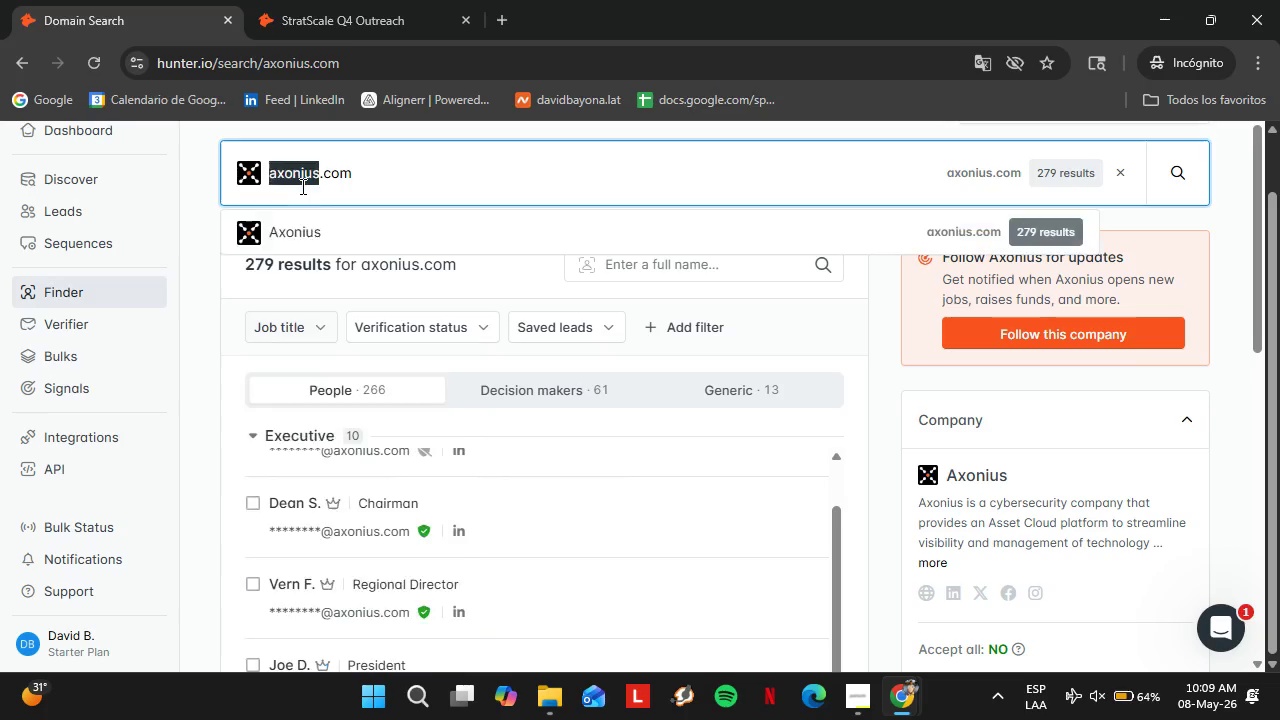 
triple_click([301, 186])
 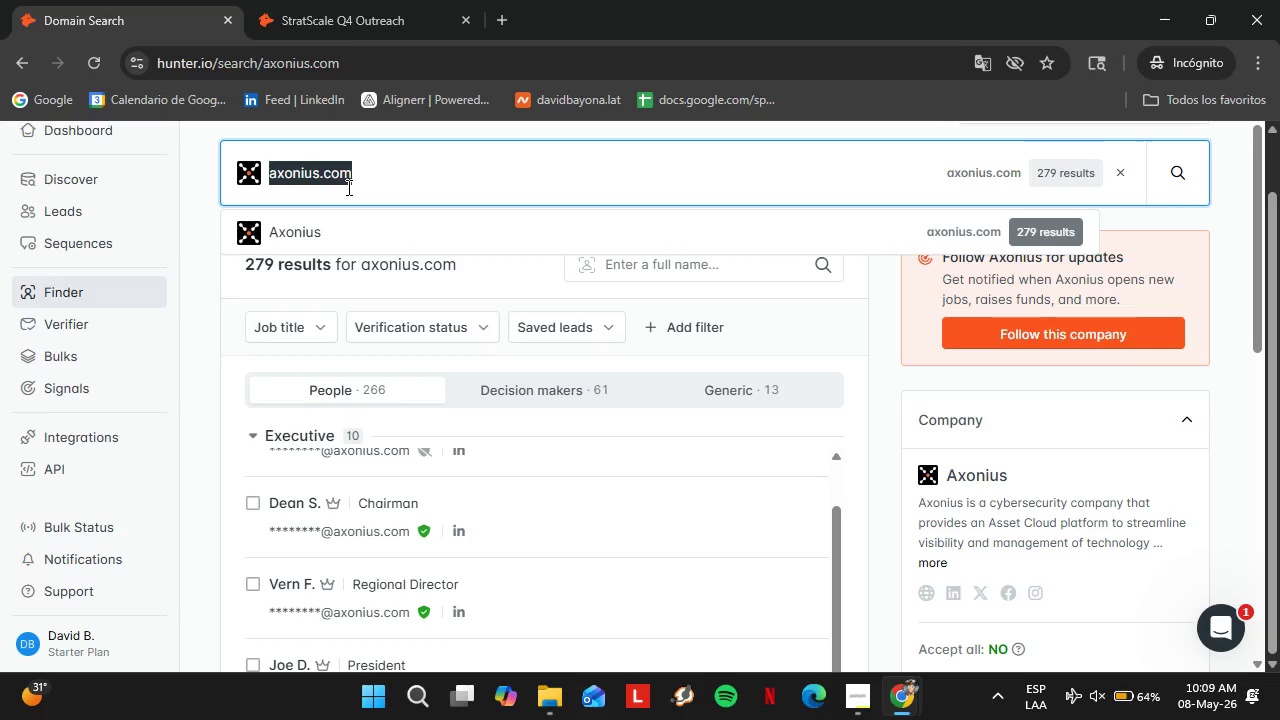 
type(torq.io)
 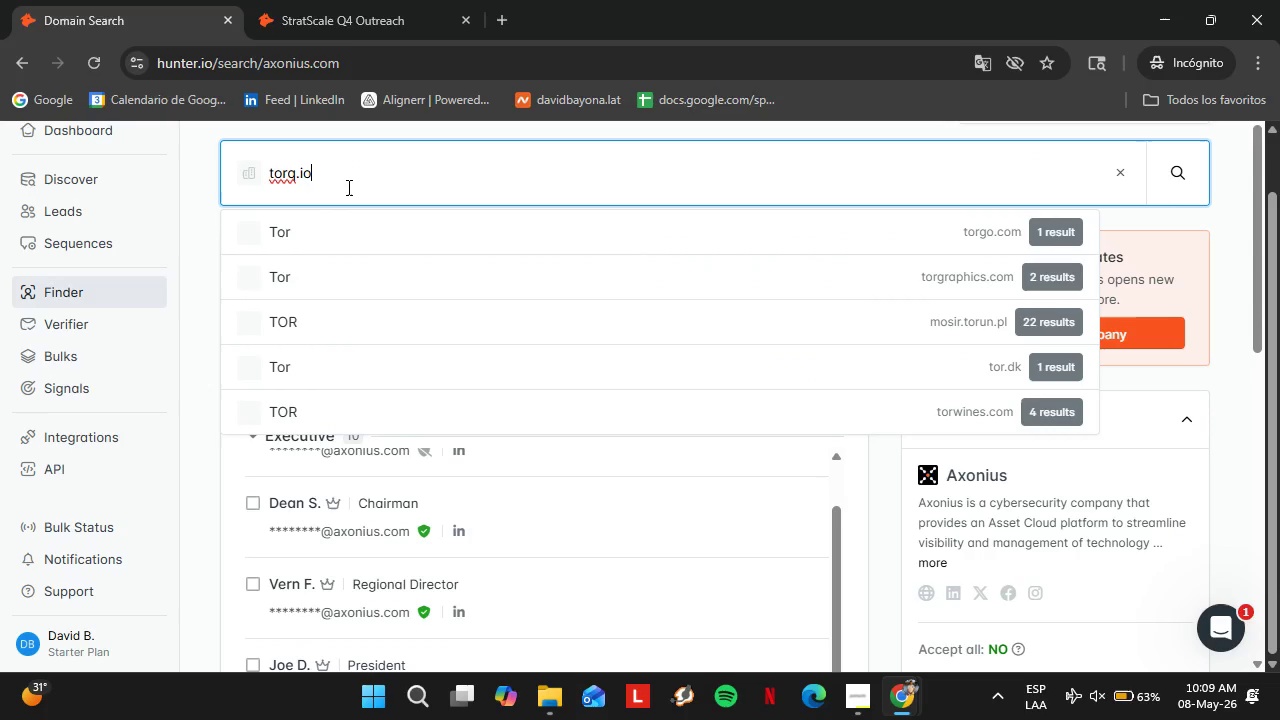 
key(Enter)
 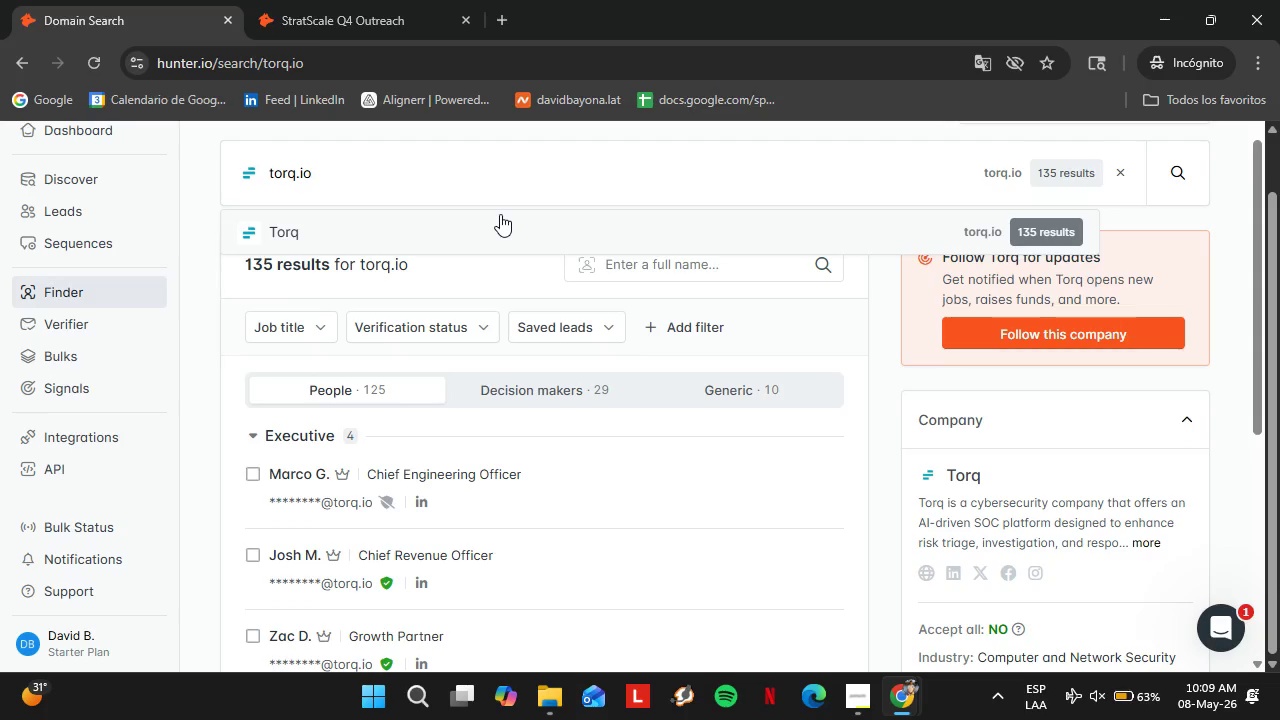 
wait(8.19)
 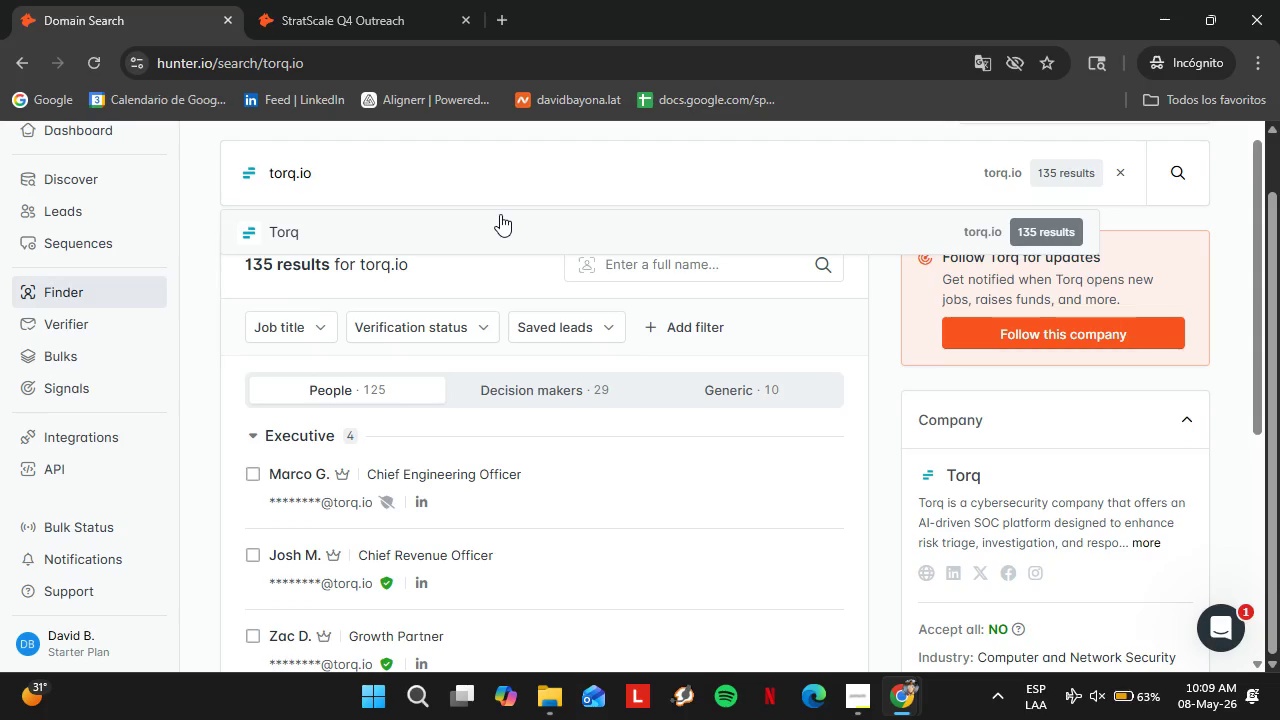 
left_click([326, 237])
 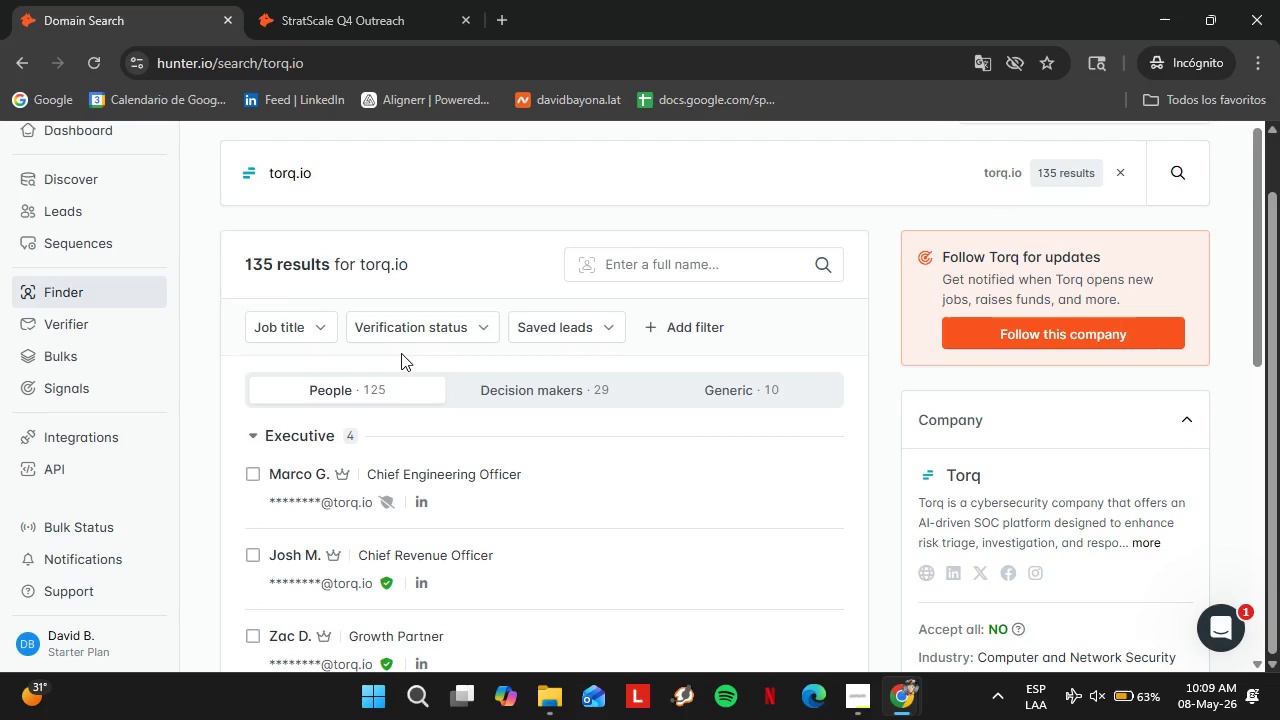 
scroll: coordinate [419, 374], scroll_direction: down, amount: 1.0
 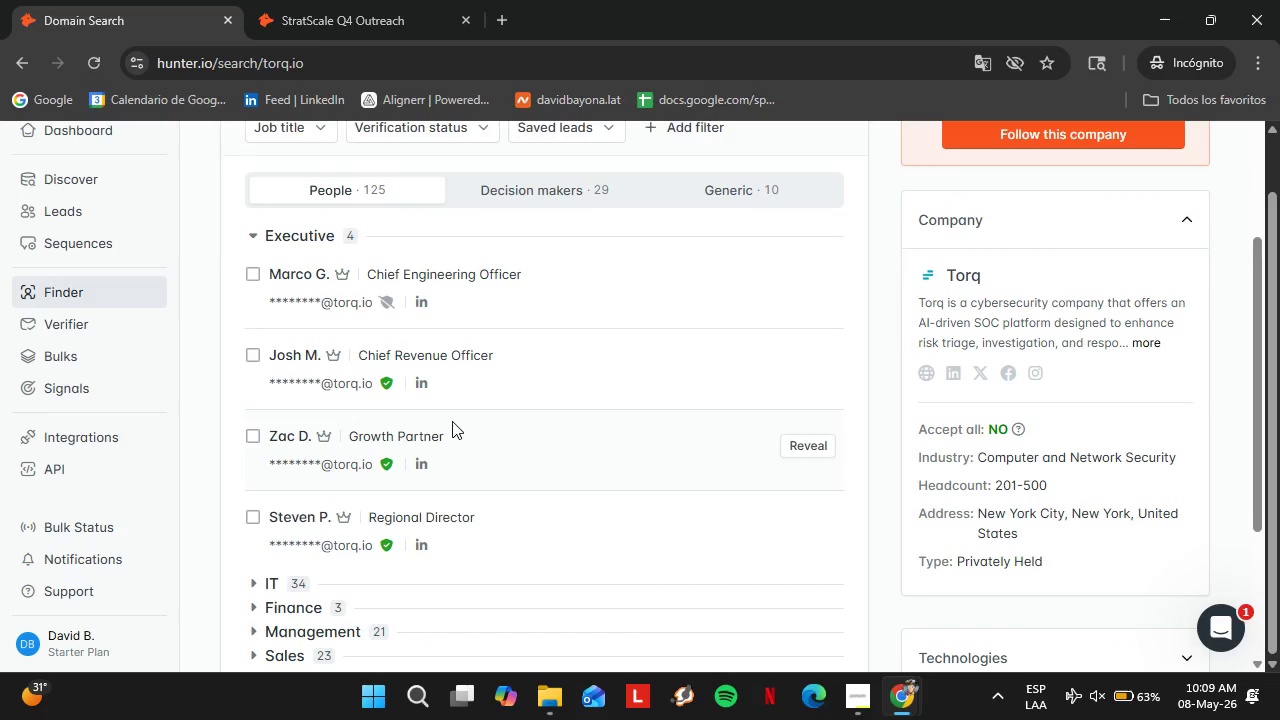 
left_click([311, 236])
 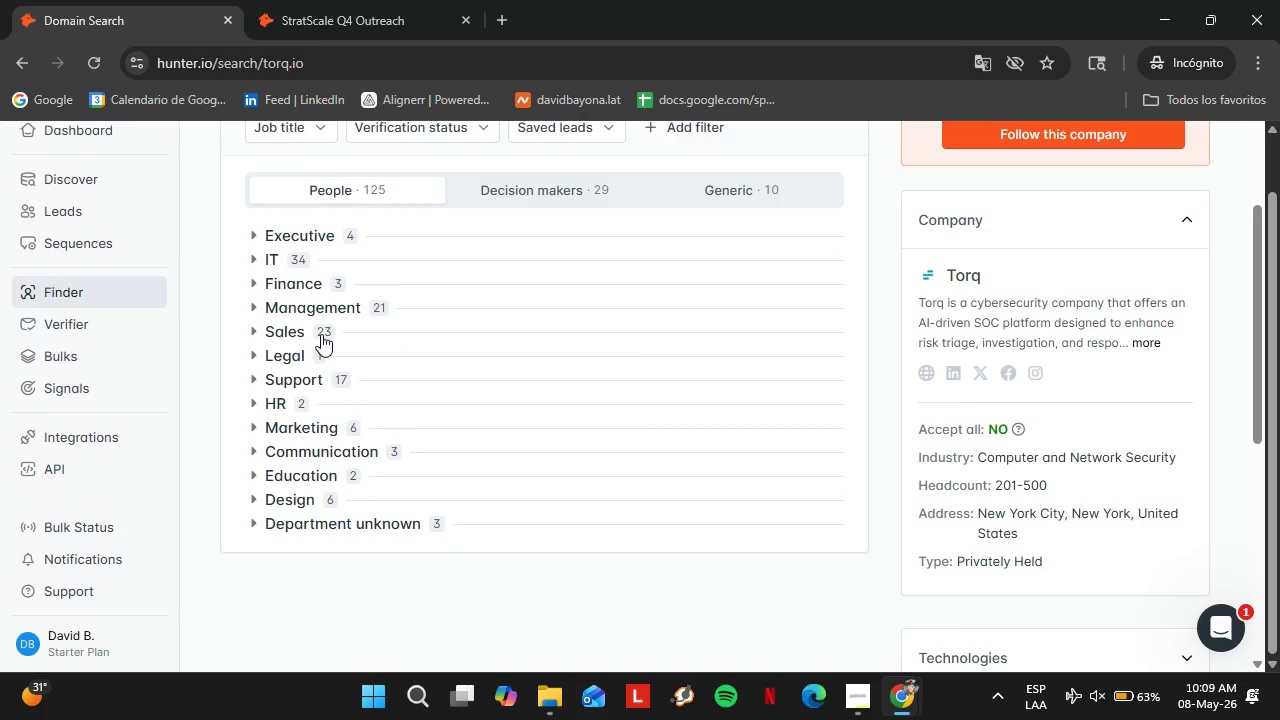 
scroll: coordinate [304, 237], scroll_direction: up, amount: 1.0
 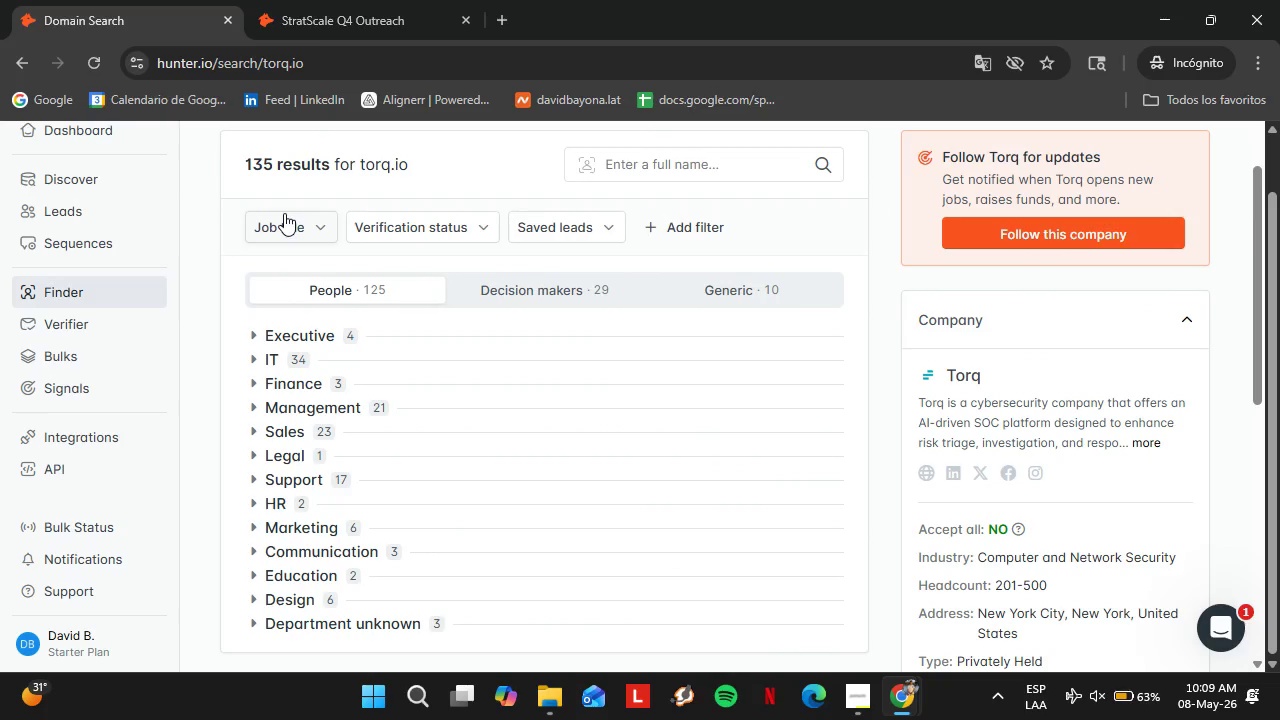 
left_click([284, 213])
 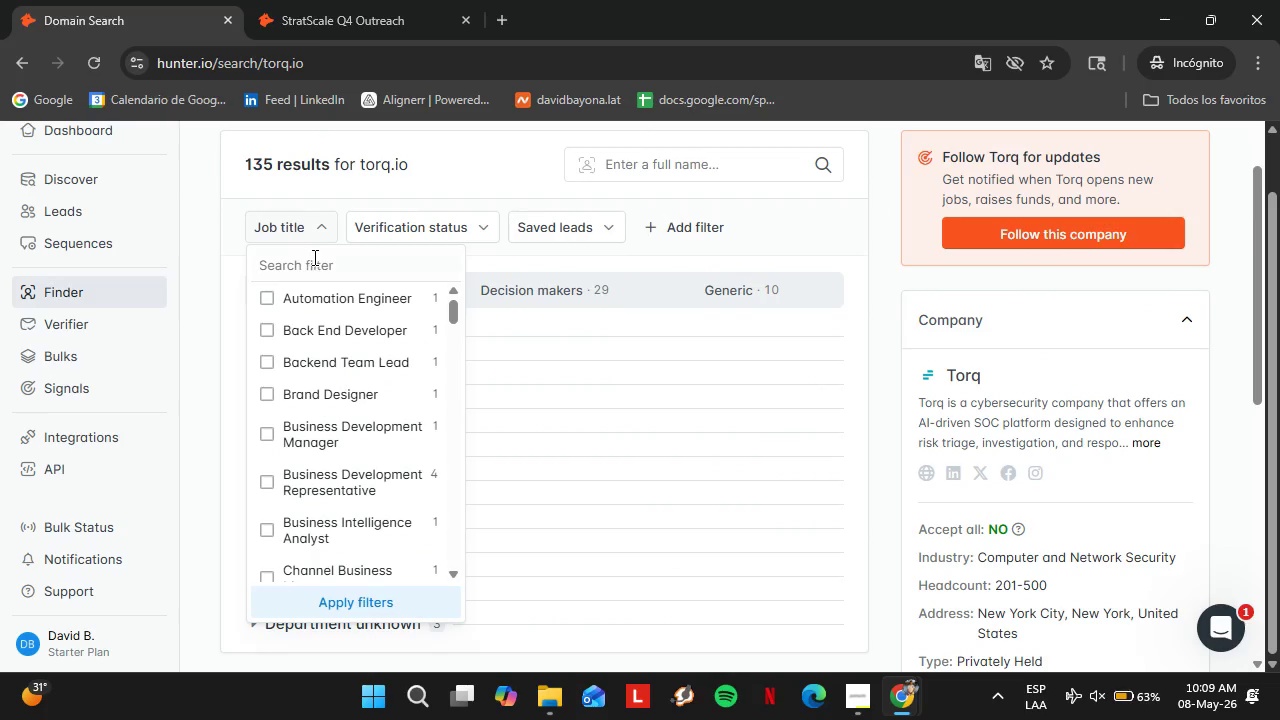 
left_click([313, 257])
 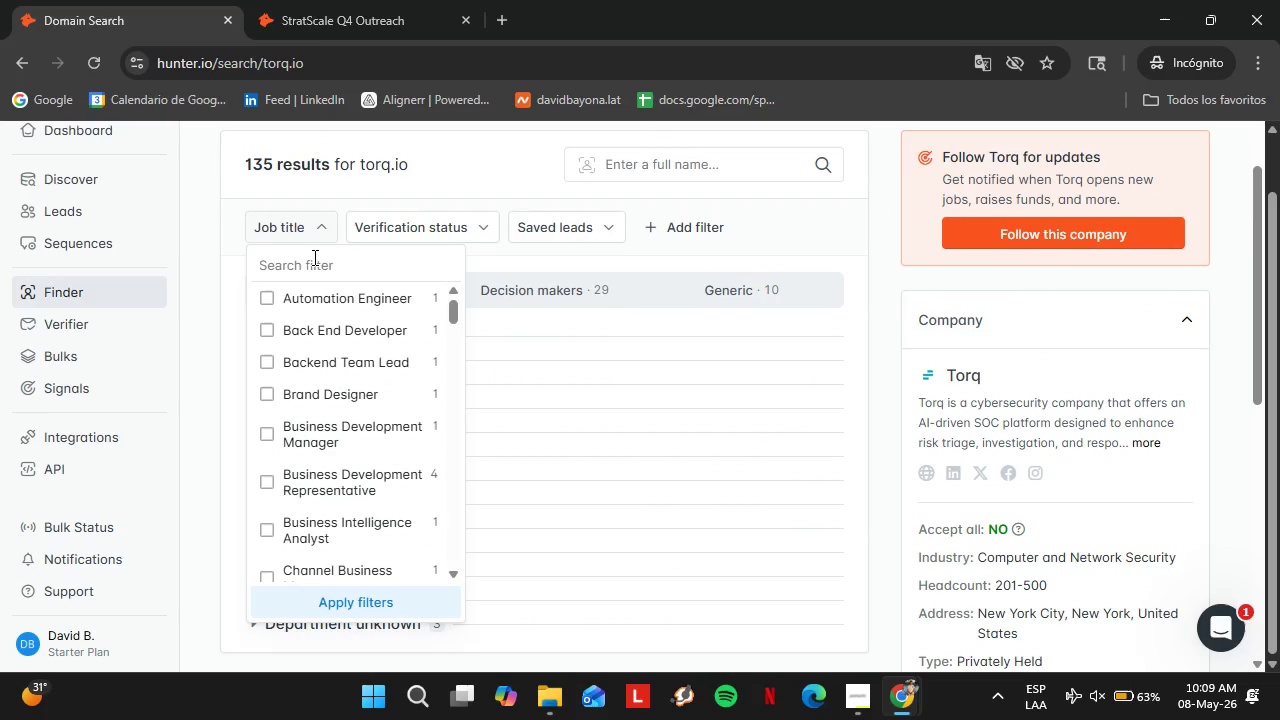 
type(chie)
key(Backspace)
key(Backspace)
key(Backspace)
type(oo)
key(Backspace)
key(Backspace)
key(Backspace)
key(Backspace)
type(execu)
key(Backspace)
key(Backspace)
key(Backspace)
key(Backspace)
key(Backspace)
key(Backspace)
type(c)
key(Backspace)
type(ofi)
key(Backspace)
key(Backspace)
key(Backspace)
key(Backspace)
type(ne)
key(Backspace)
key(Backspace)
type(co)
key(Backspace)
key(Backspace)
key(Backspace)
key(Backspace)
type(fou)
key(Backspace)
key(Backspace)
key(Backspace)
type(owne)
key(Backspace)
key(Backspace)
key(Backspace)
key(Backspace)
key(Backspace)
type(chie)
key(Backspace)
key(Backspace)
key(Backspace)
key(Backspace)
key(Backspace)
key(Backspace)
key(Backspace)
key(Backspace)
 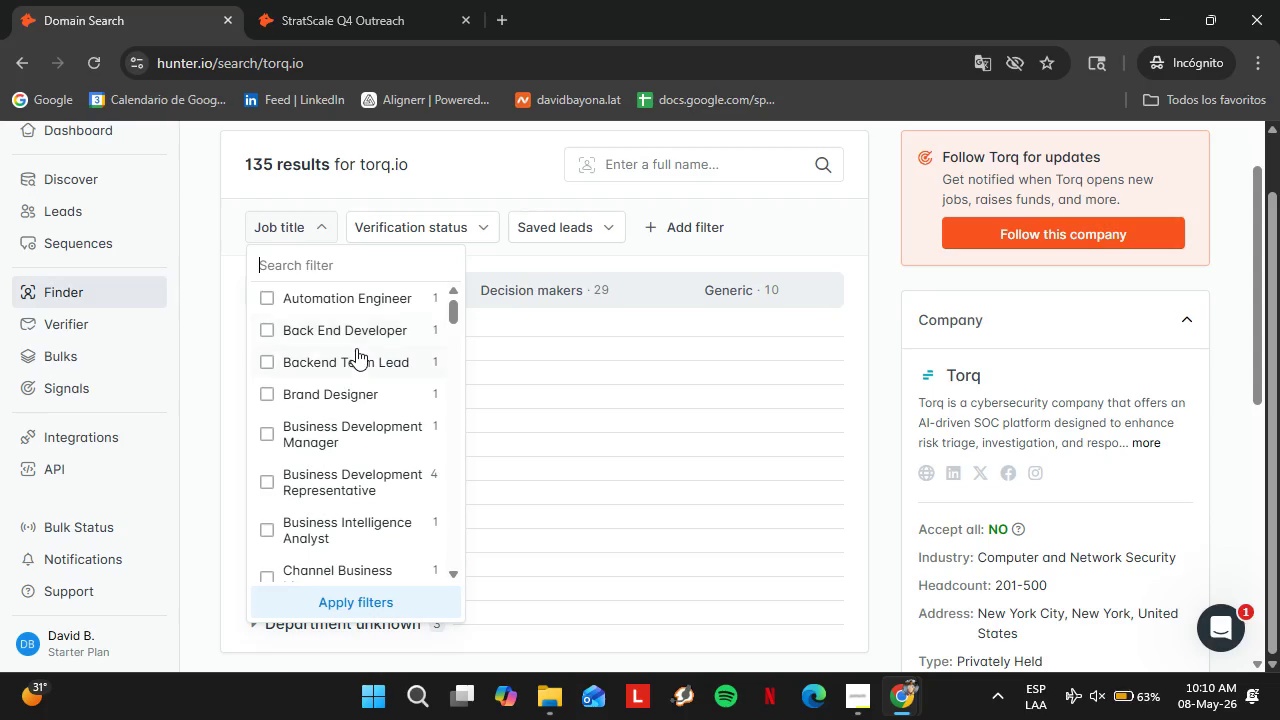 
scroll: coordinate [365, 339], scroll_direction: up, amount: 3.0
 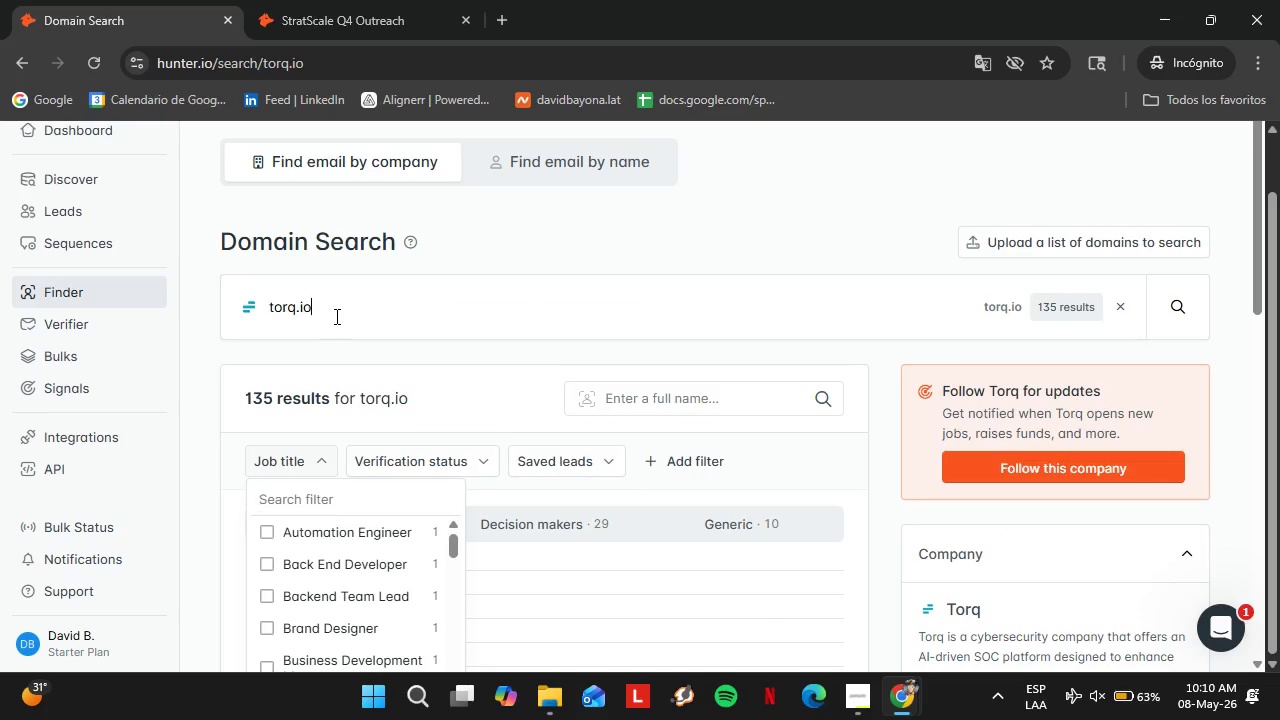 
double_click([335, 316])
 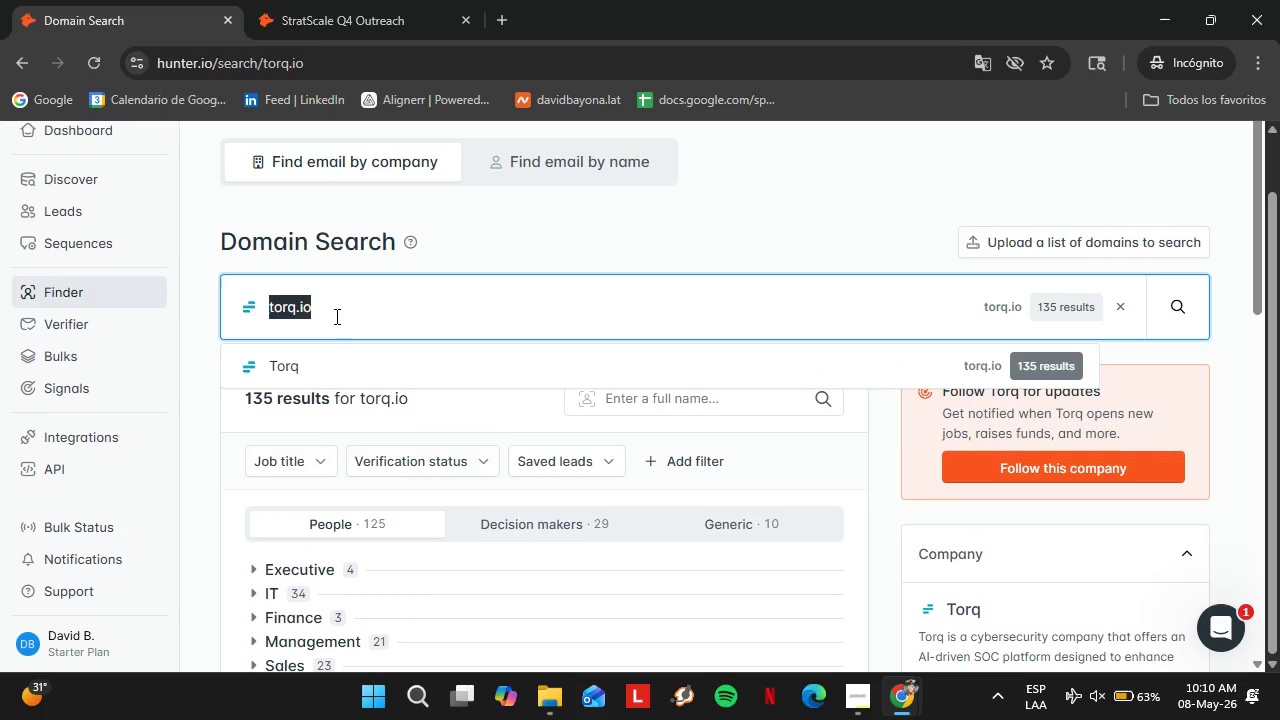 
triple_click([335, 316])
 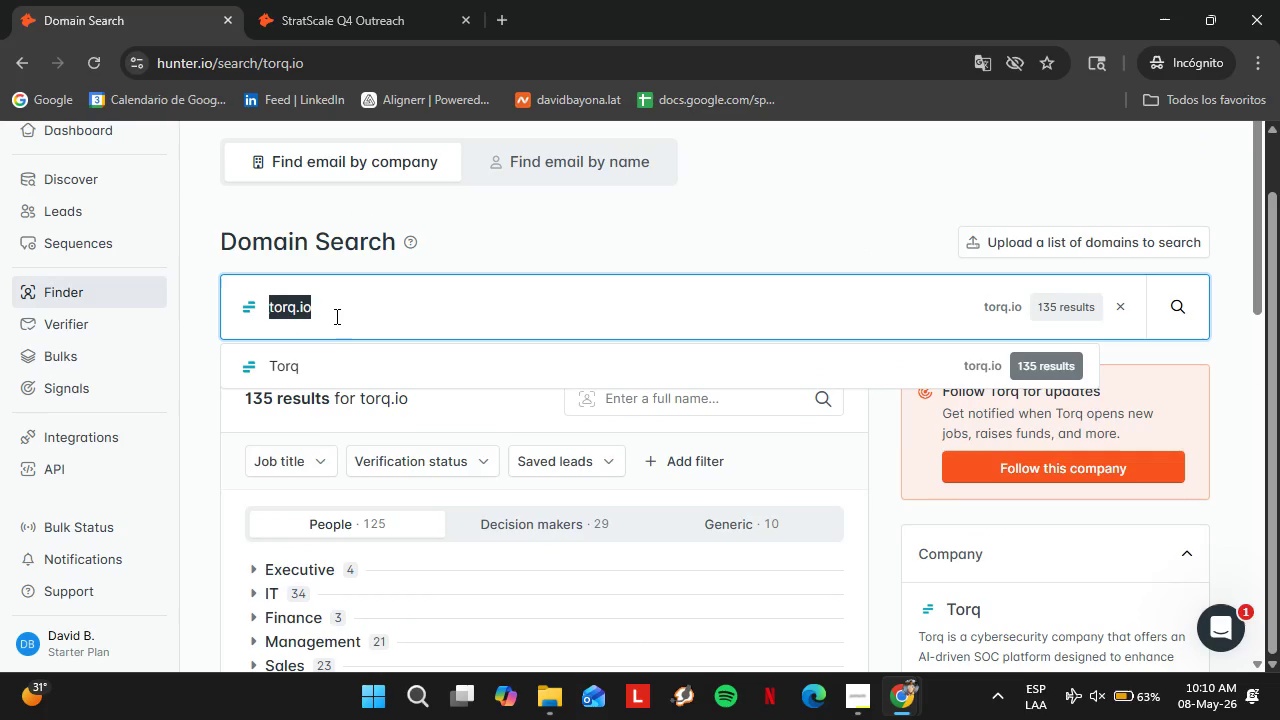 
triple_click([335, 316])
 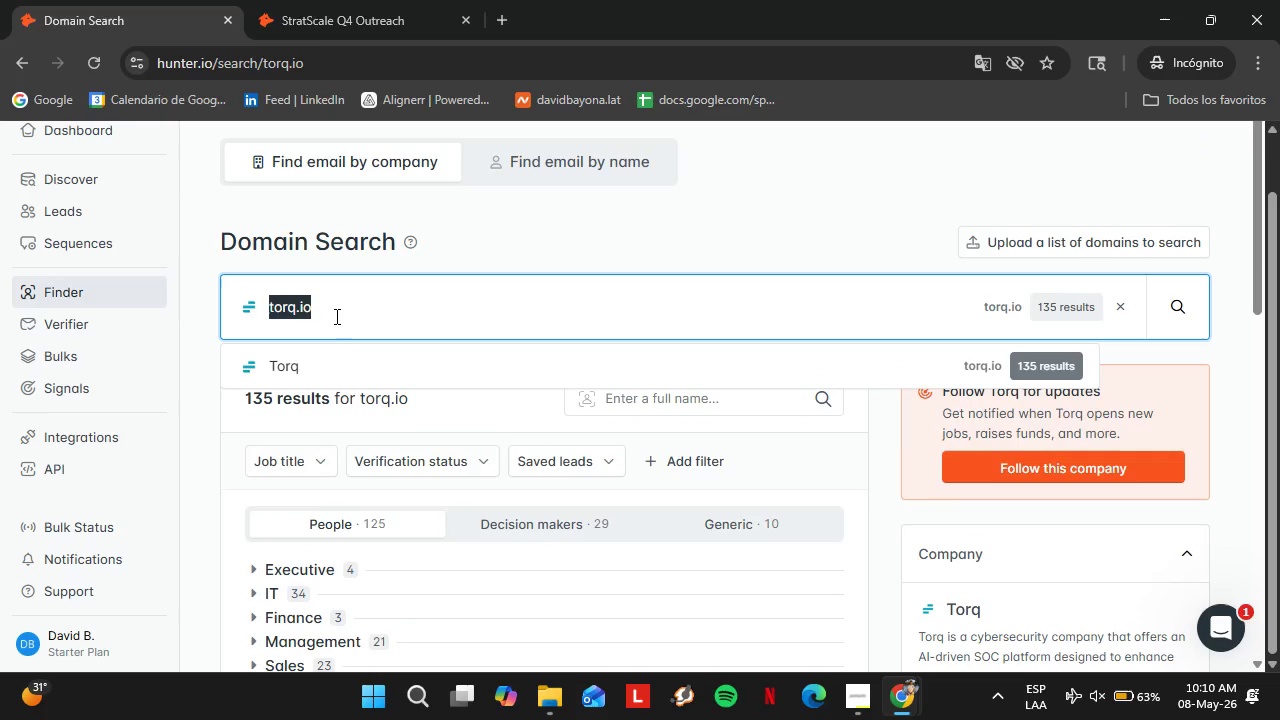 
type(sysdig.com)
 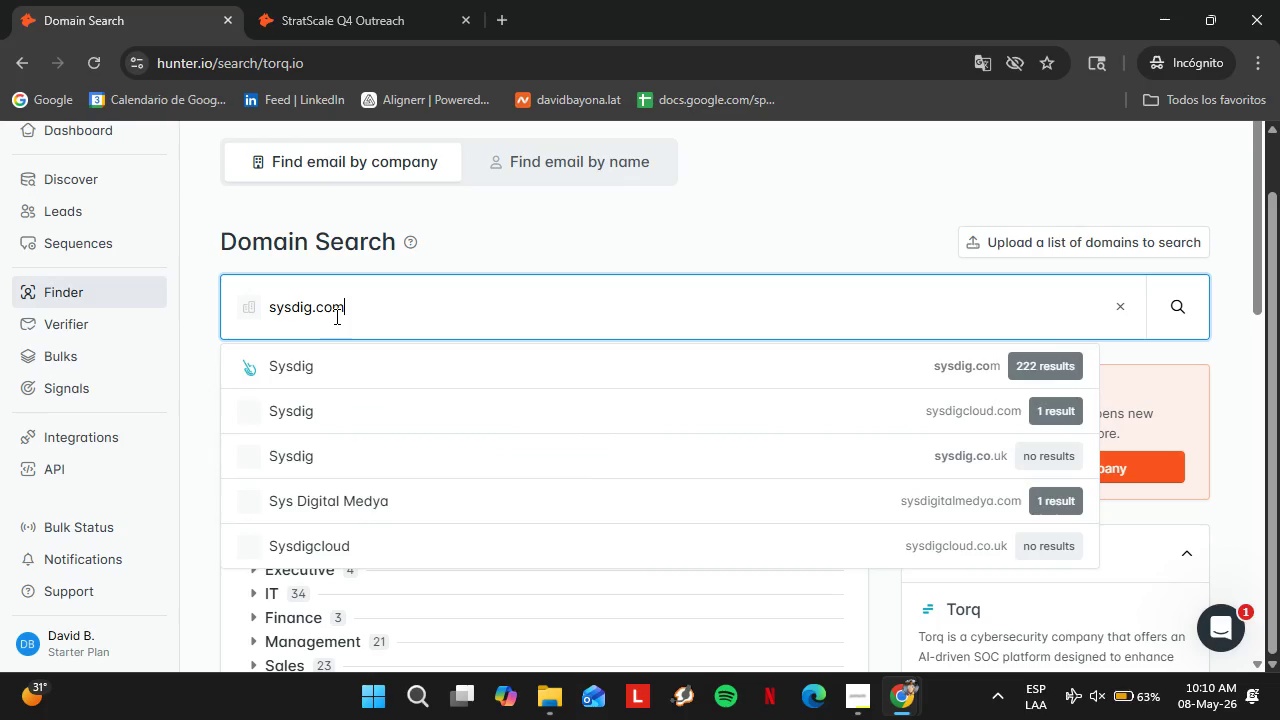 
key(Enter)
 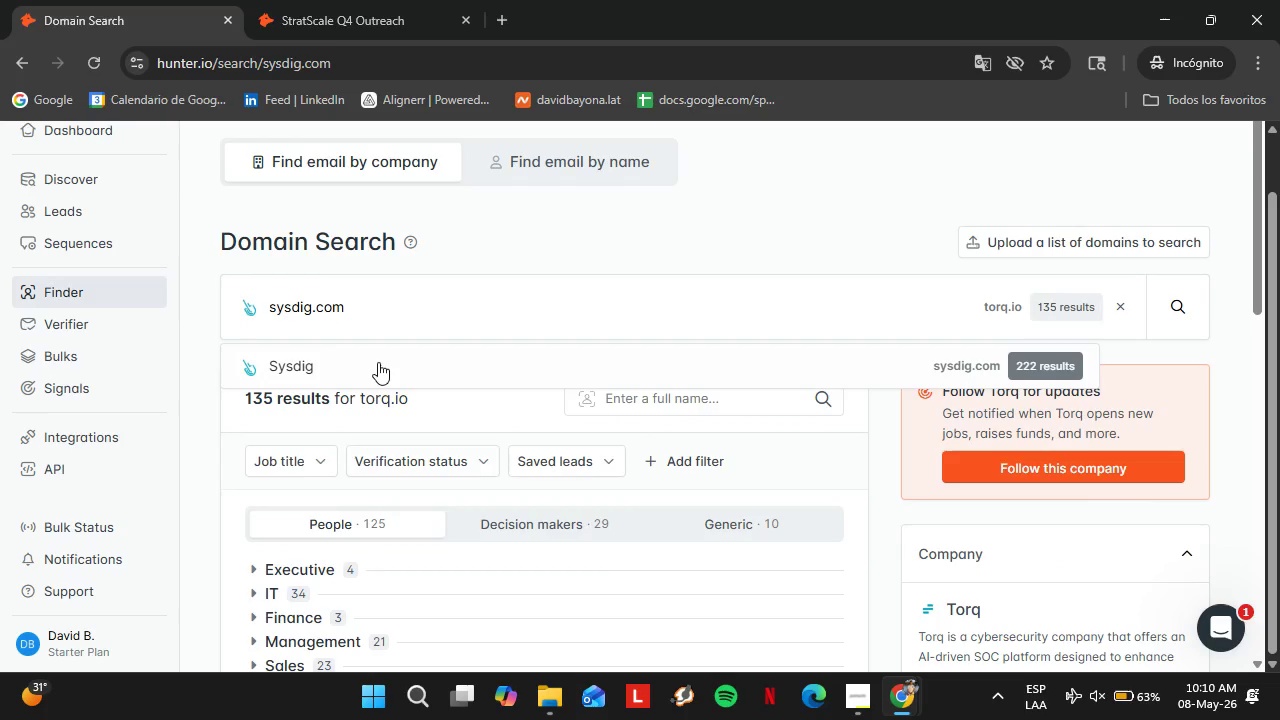 
left_click([356, 376])
 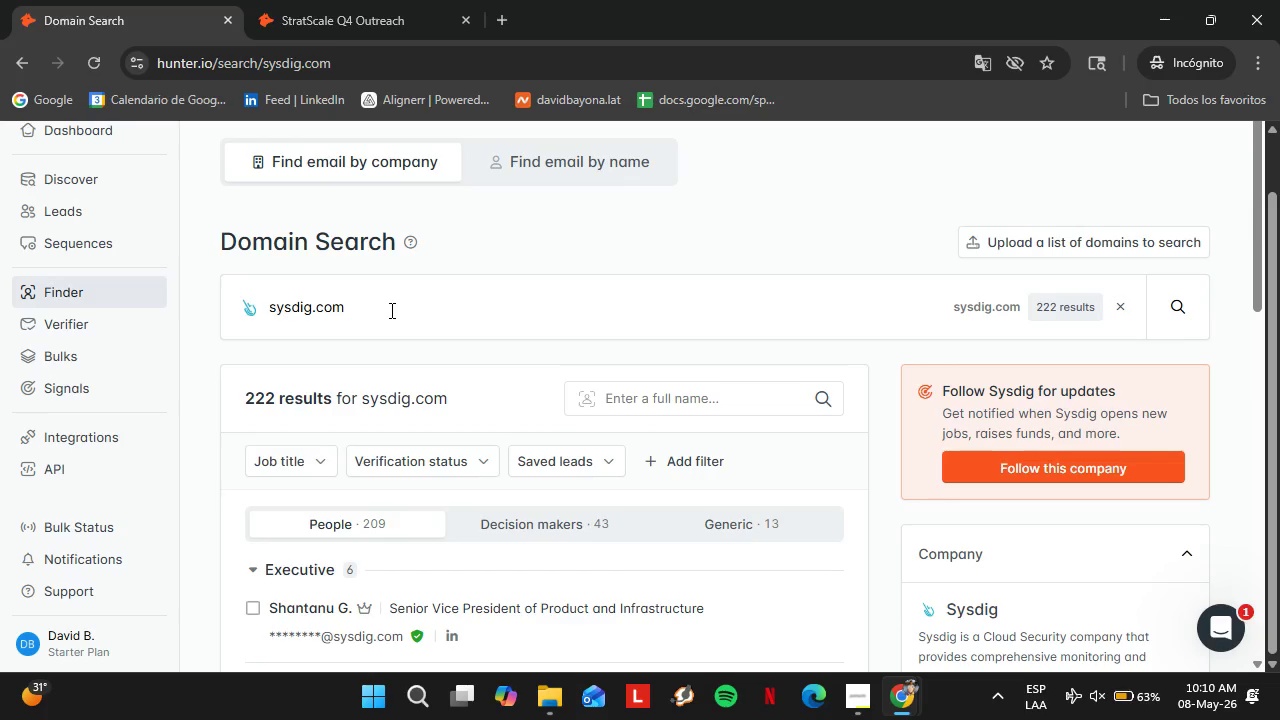 
scroll: coordinate [393, 435], scroll_direction: down, amount: 5.0
 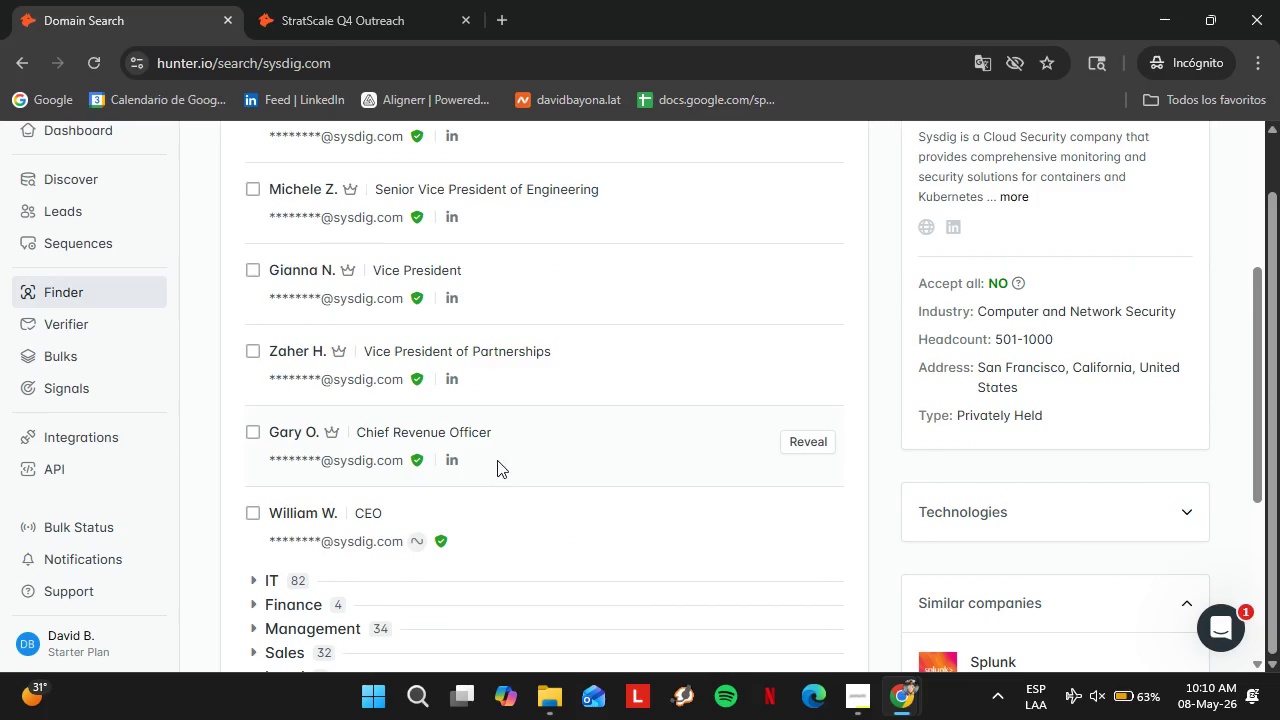 
scroll: coordinate [493, 439], scroll_direction: up, amount: 3.0
 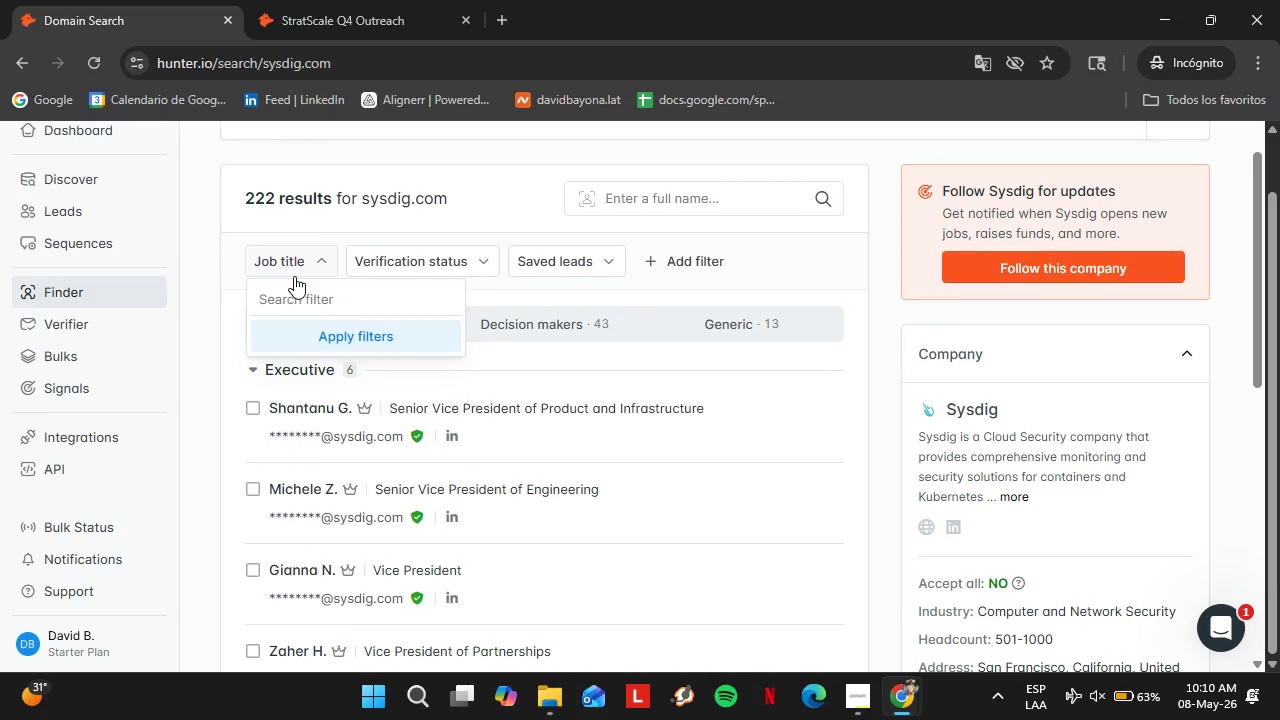 
double_click([315, 292])
 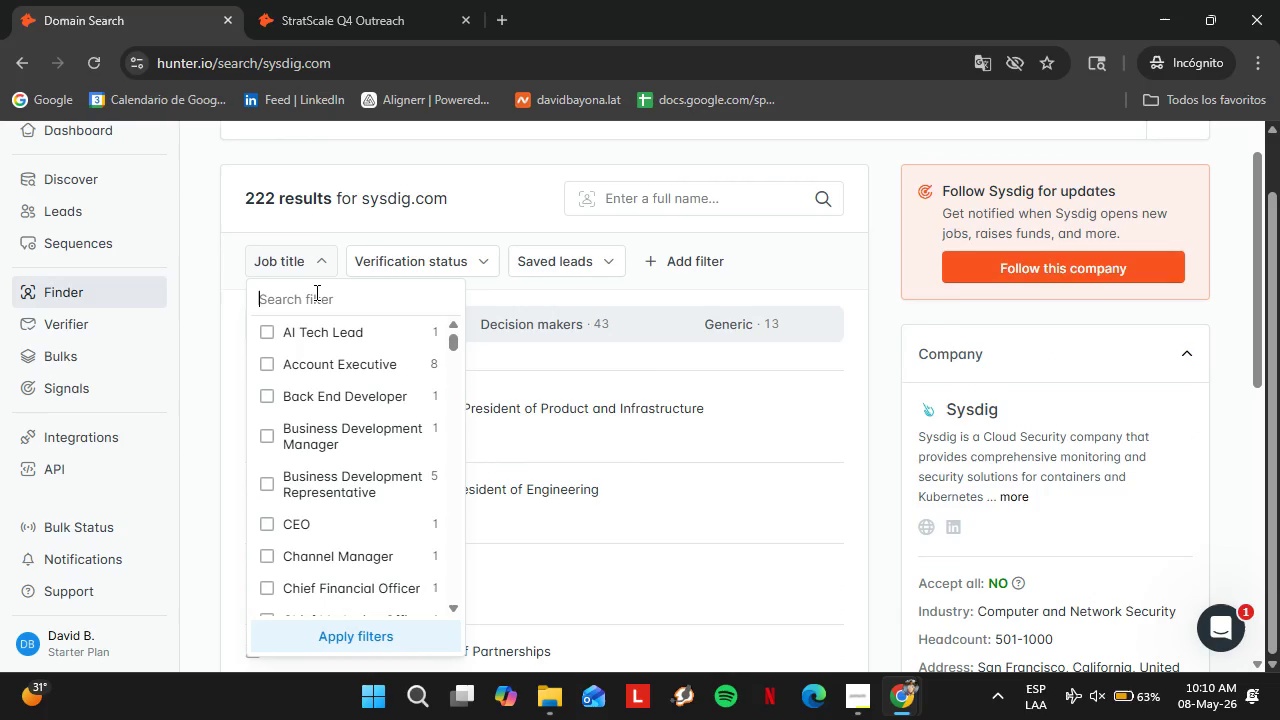 
type(chi)
key(Backspace)
key(Backspace)
key(Backspace)
key(Backspace)
 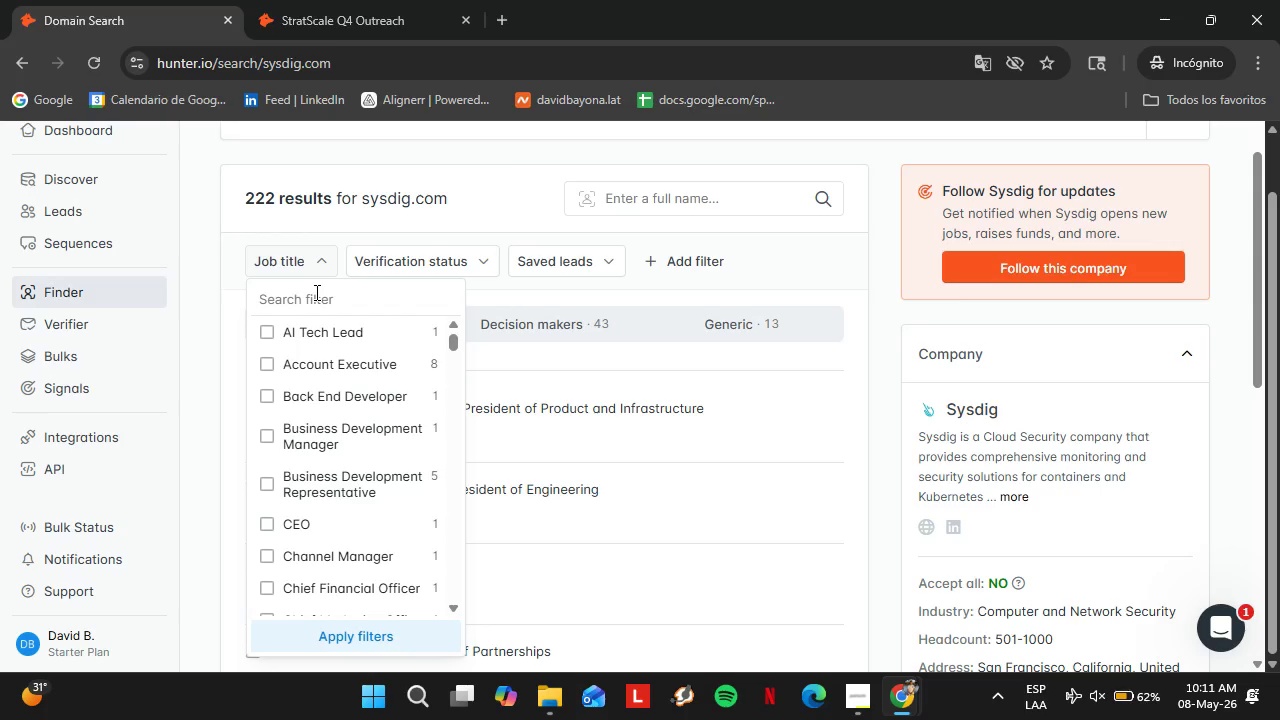 
wait(18.84)
 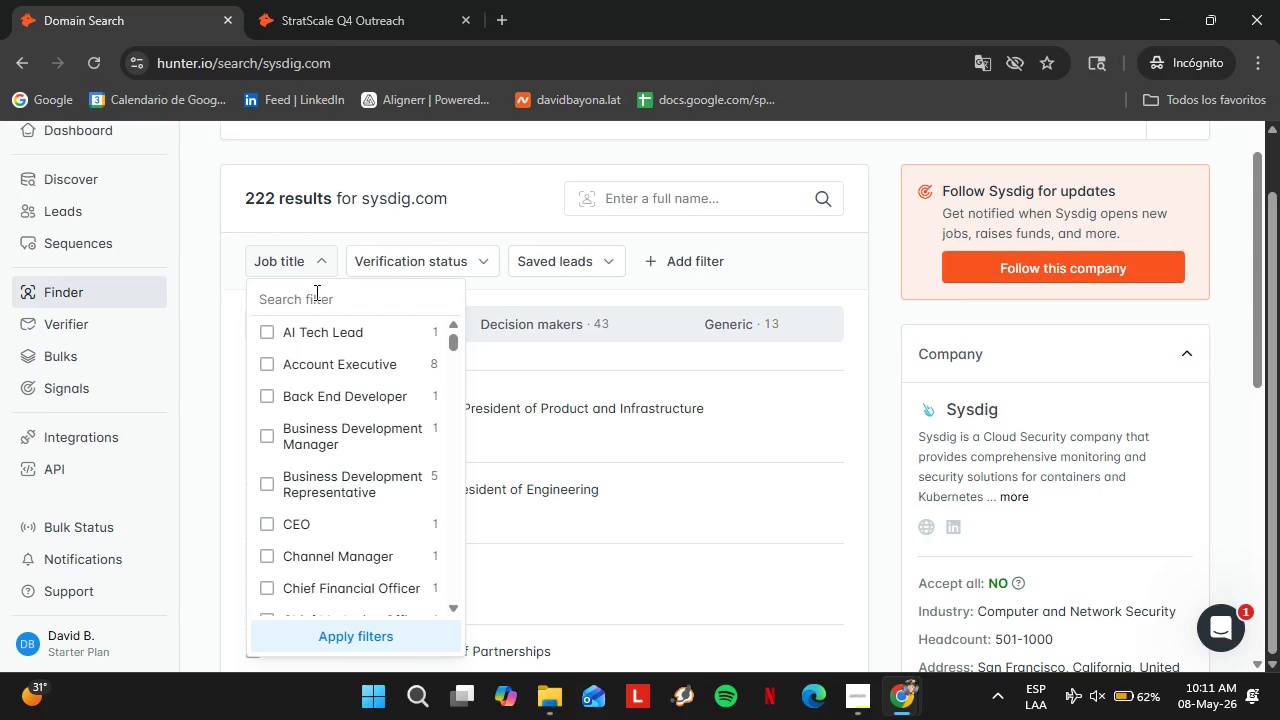 
left_click([262, 525])
 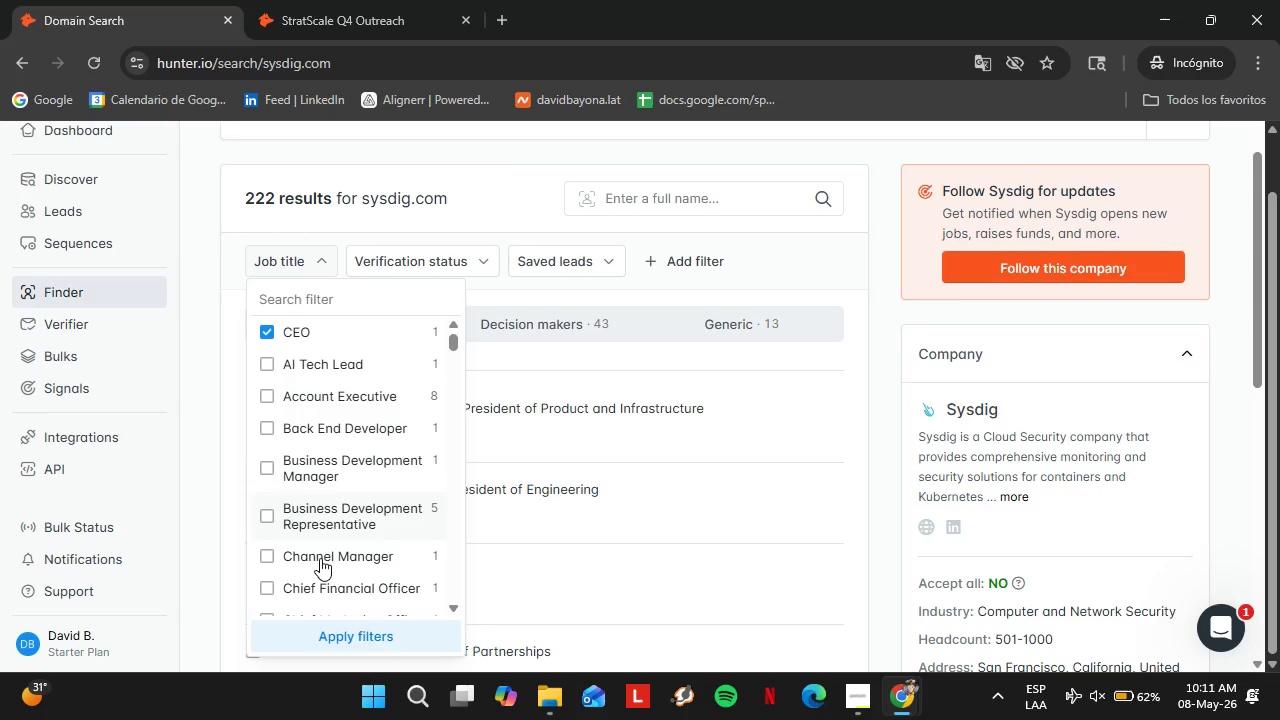 
left_click([350, 630])
 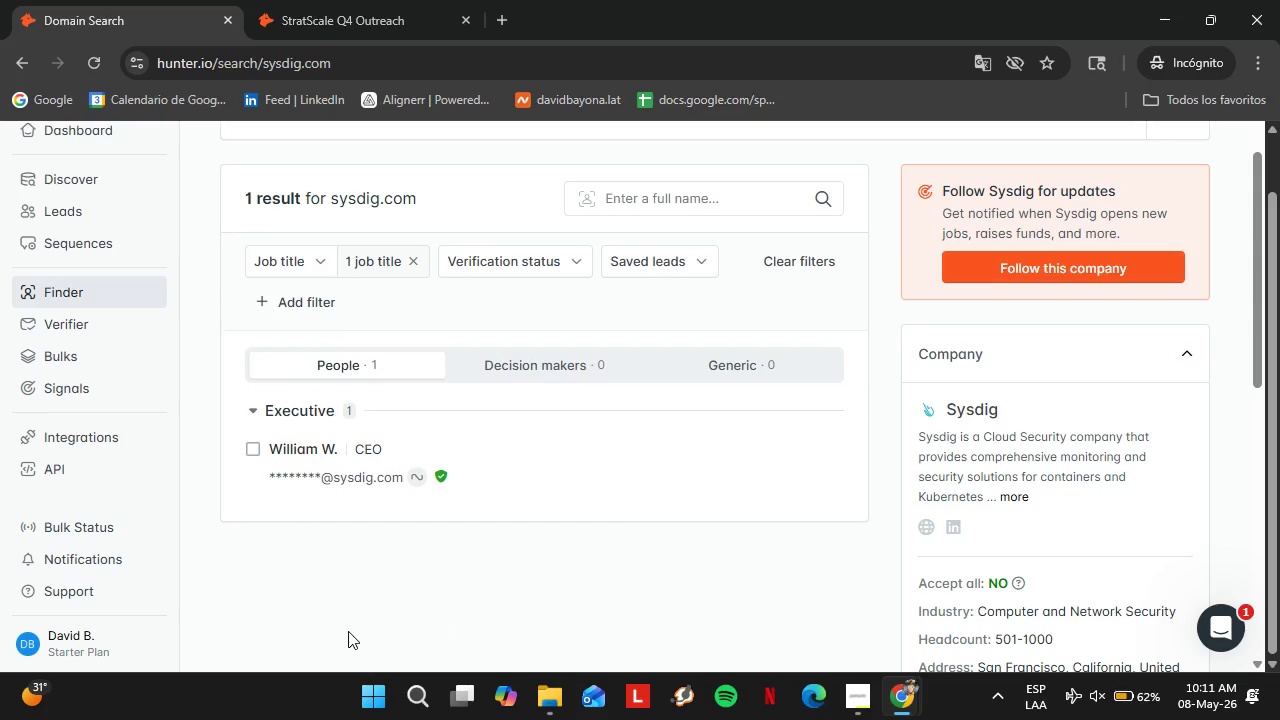 
wait(38.88)
 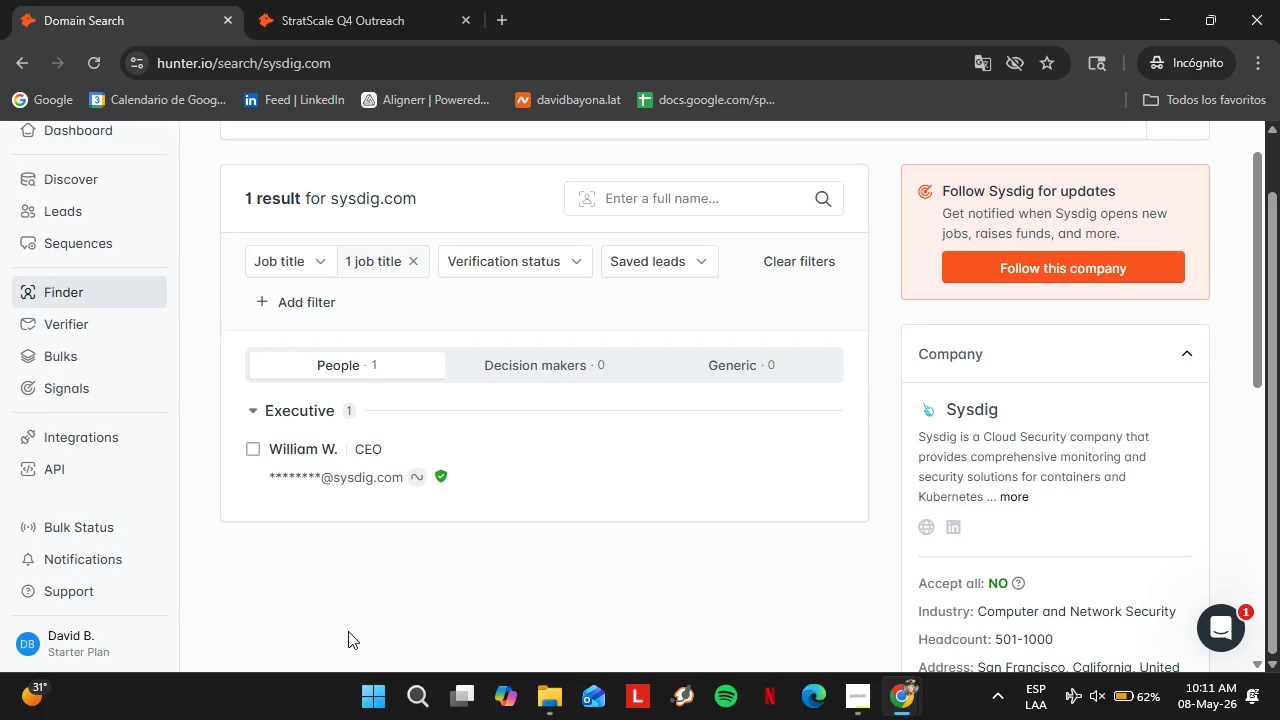 
double_click([288, 248])
 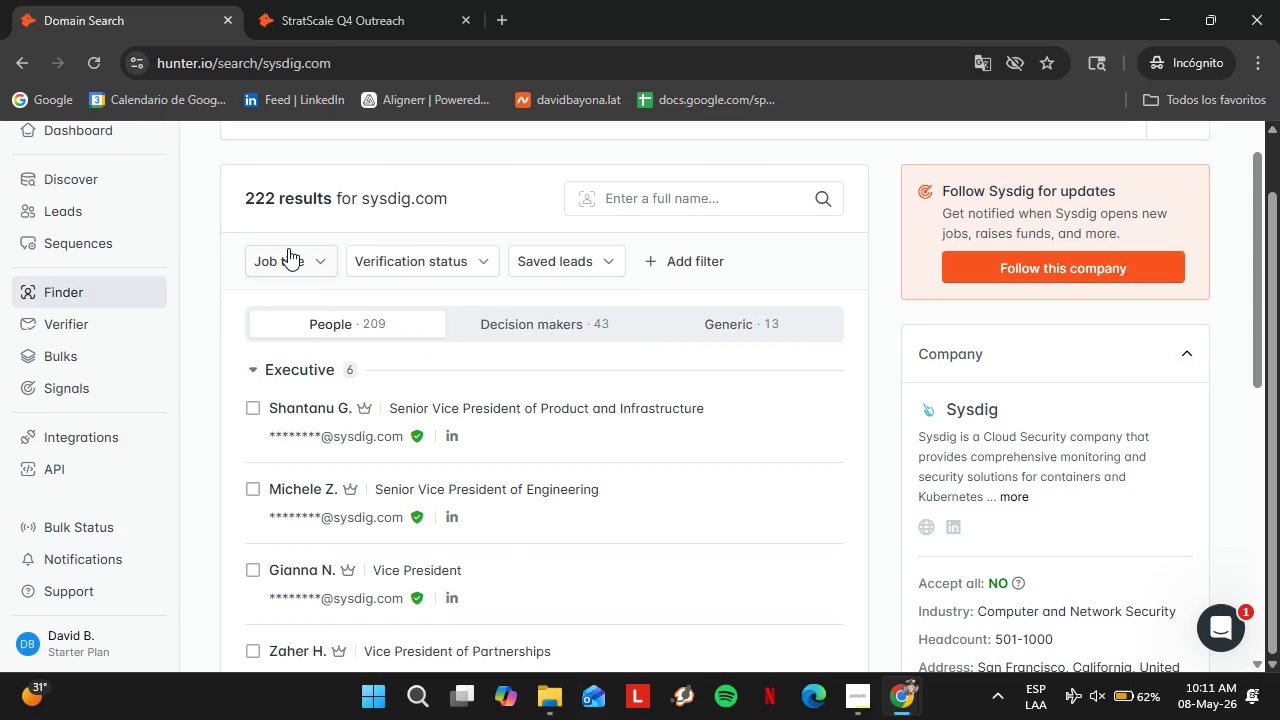 
triple_click([302, 252])
 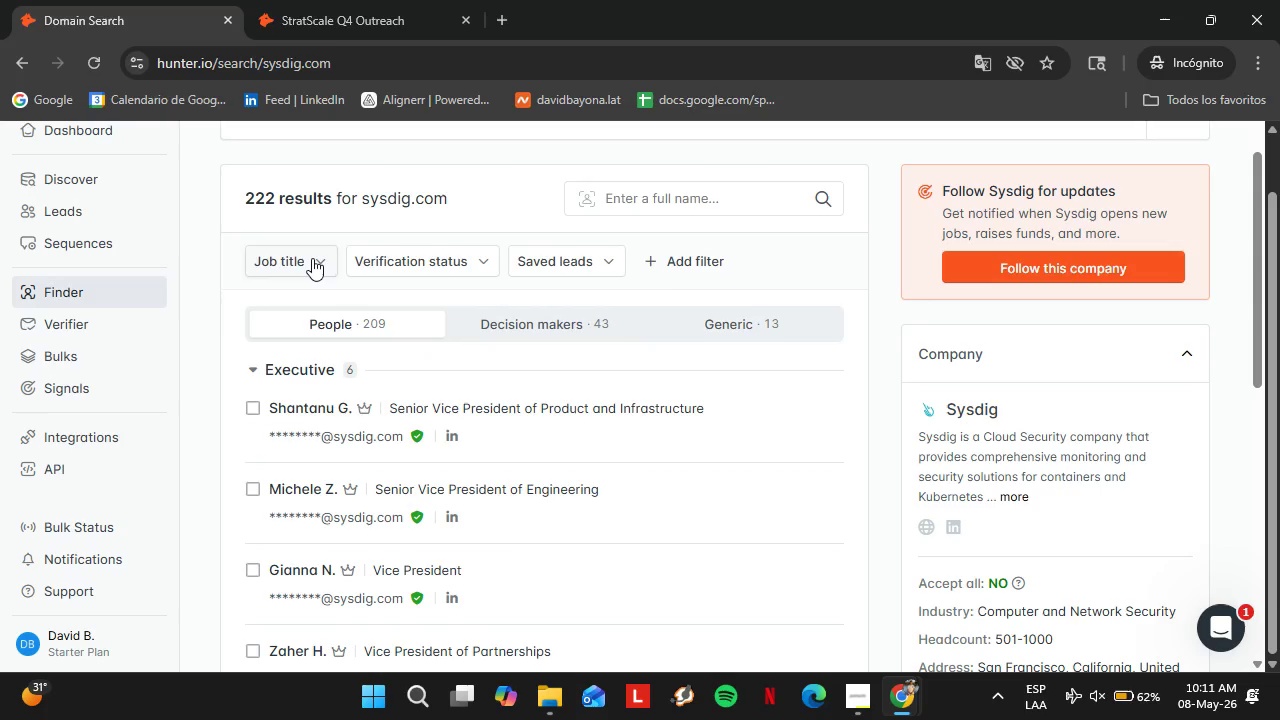 
triple_click([312, 258])
 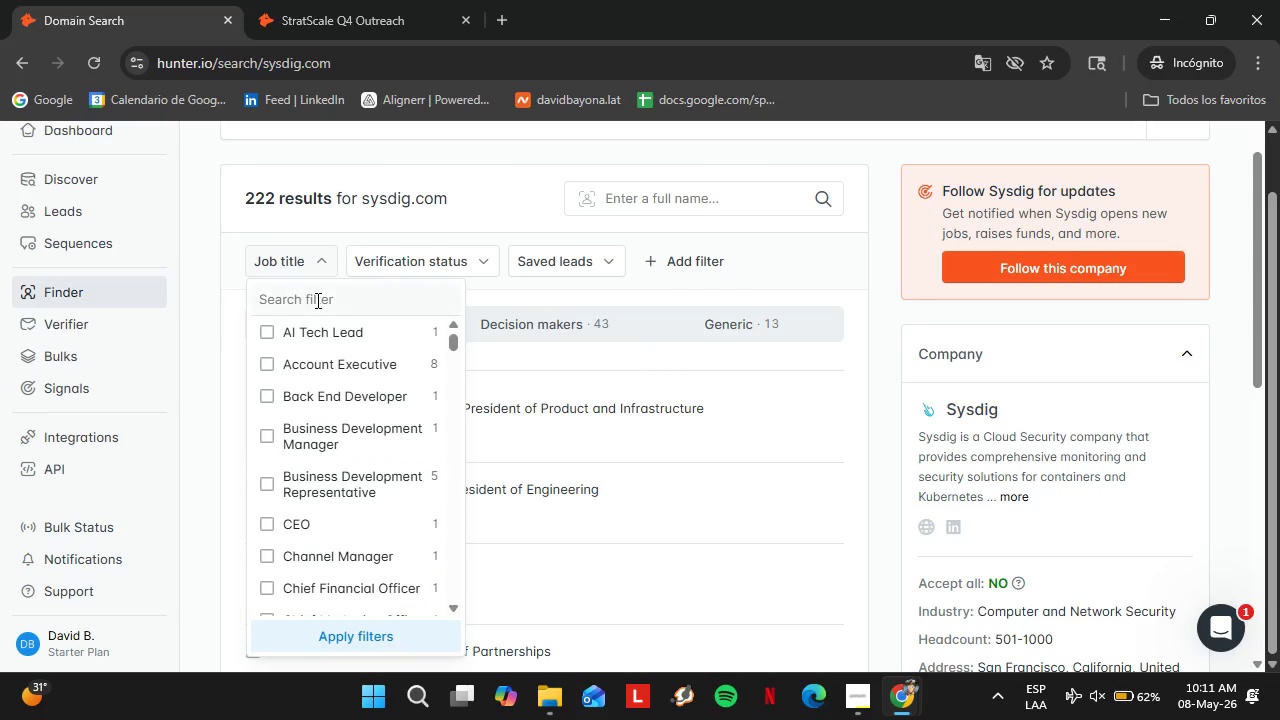 
left_click([316, 300])
 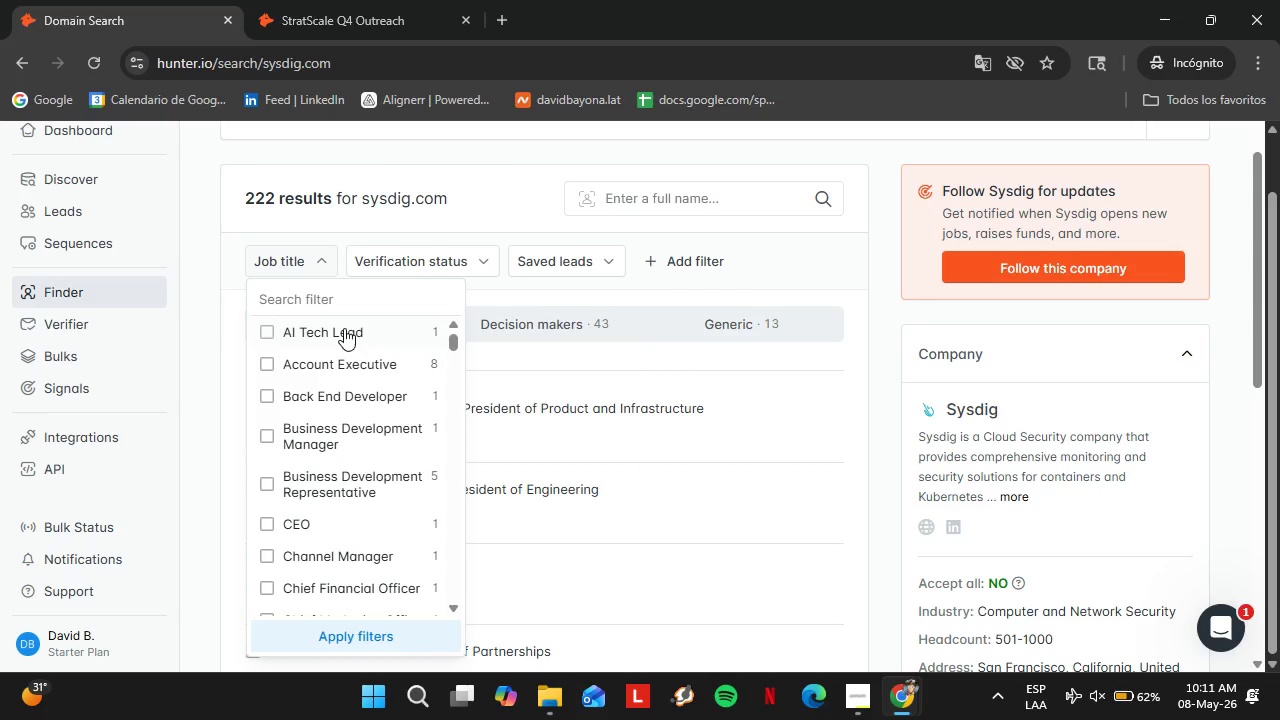 
type(ow)
key(Backspace)
key(Backspace)
key(Backspace)
type(coo)
key(Backspace)
key(Backspace)
key(Backspace)
key(Backspace)
type(oper)
key(Backspace)
key(Backspace)
key(Backspace)
key(Backspace)
key(Backspace)
type(fou)
key(Backspace)
key(Backspace)
key(Backspace)
key(Backspace)
 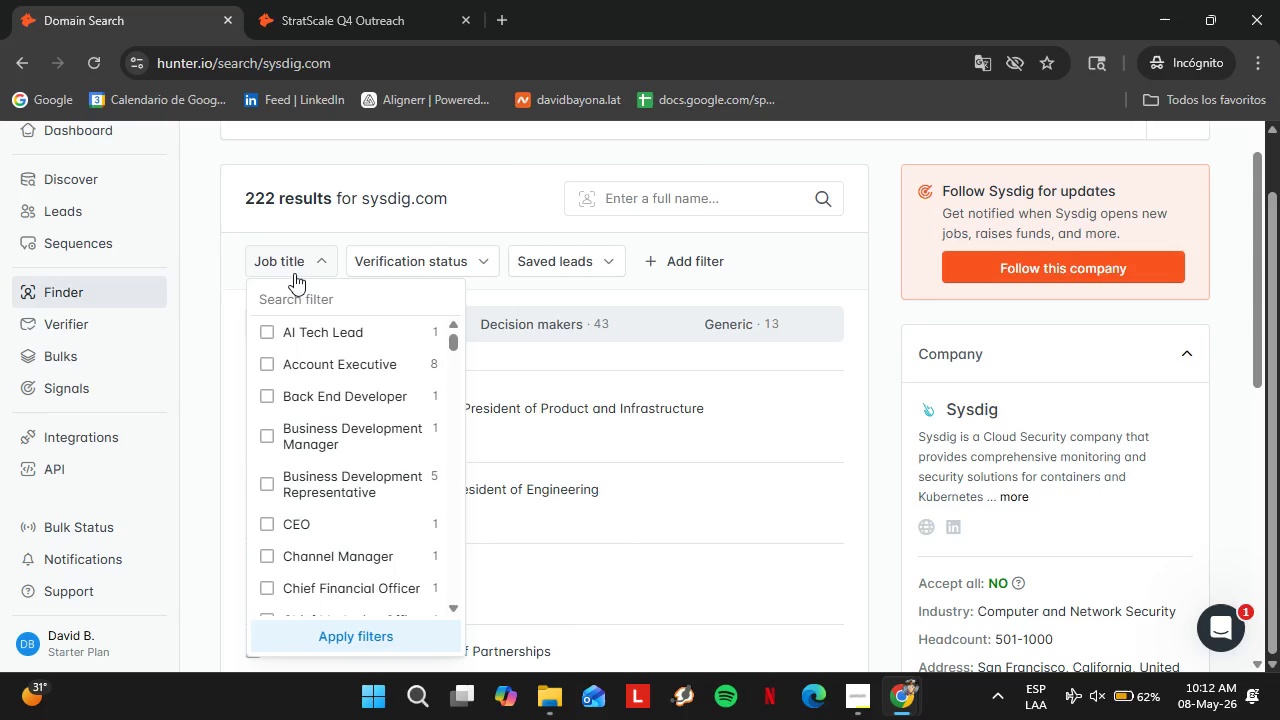 
left_click([285, 266])
 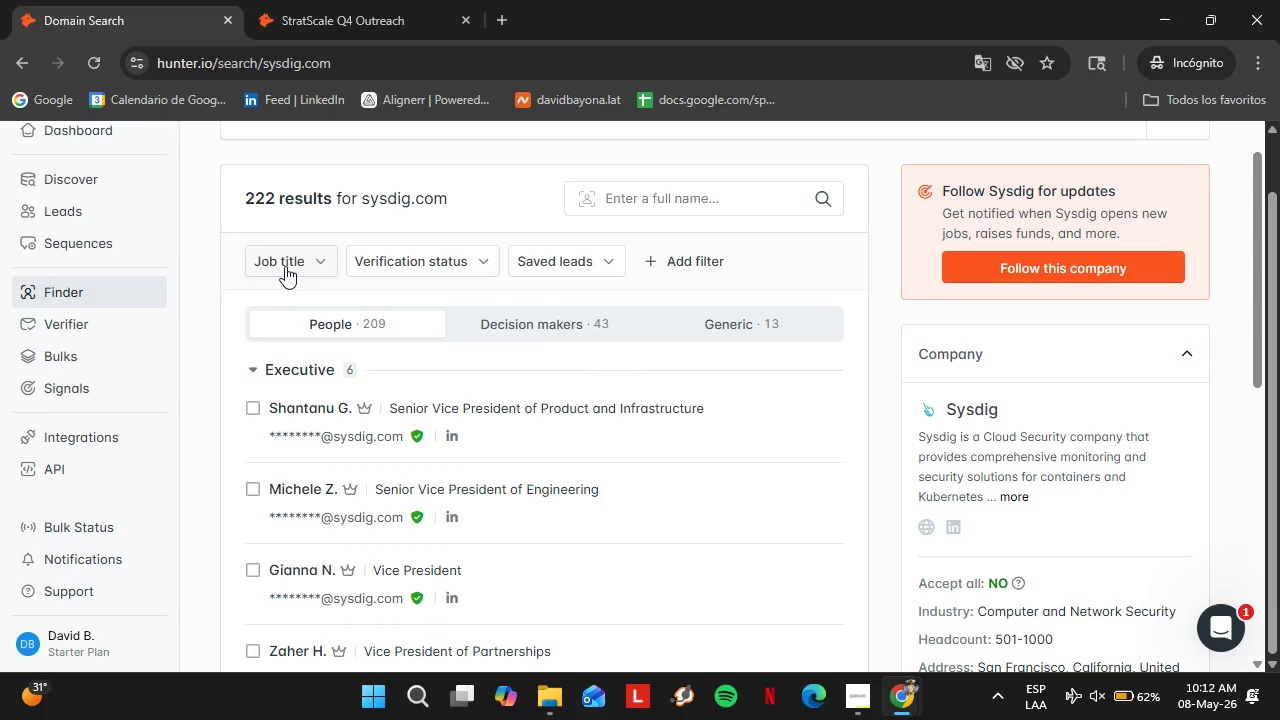 
left_click([285, 266])
 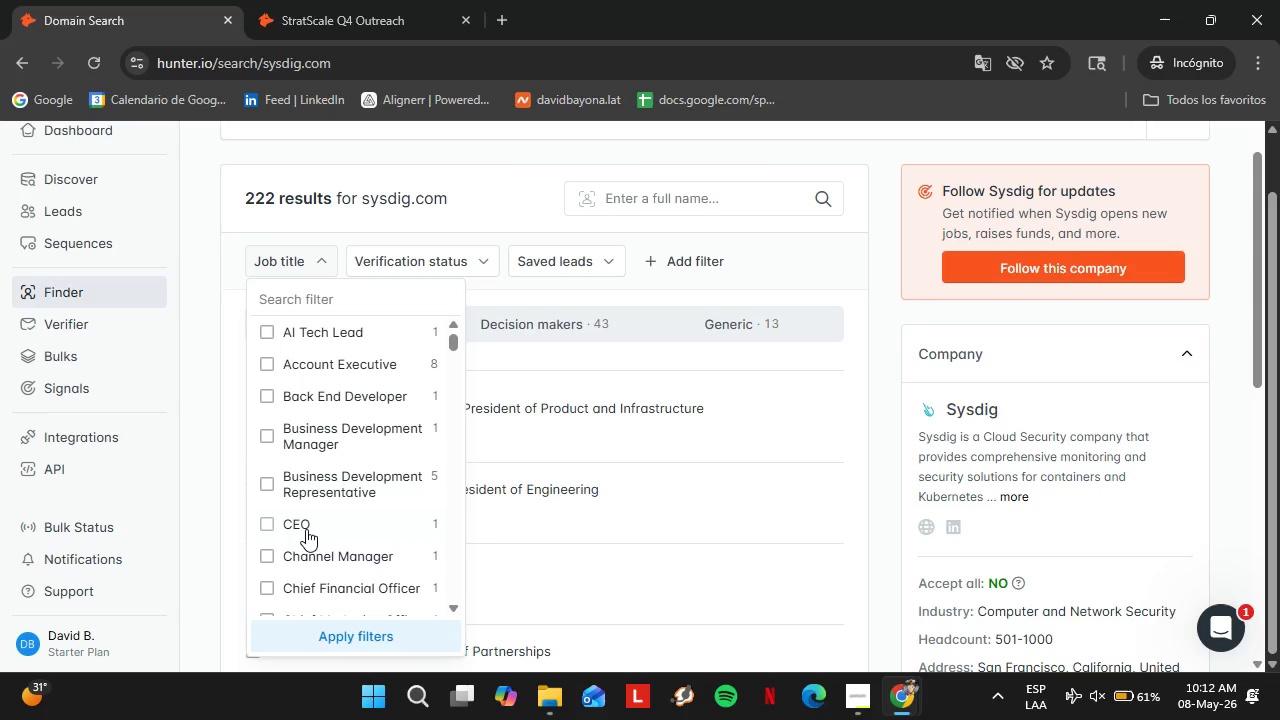 
left_click([306, 524])
 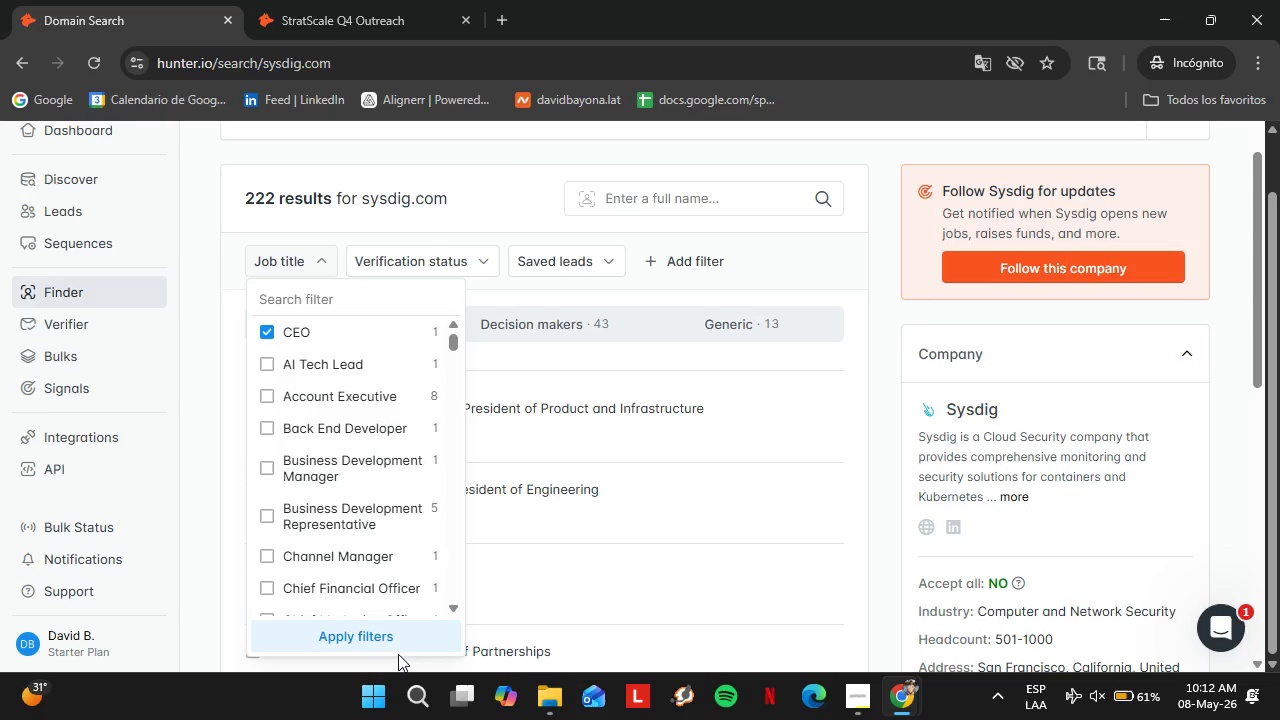 
left_click([398, 654])
 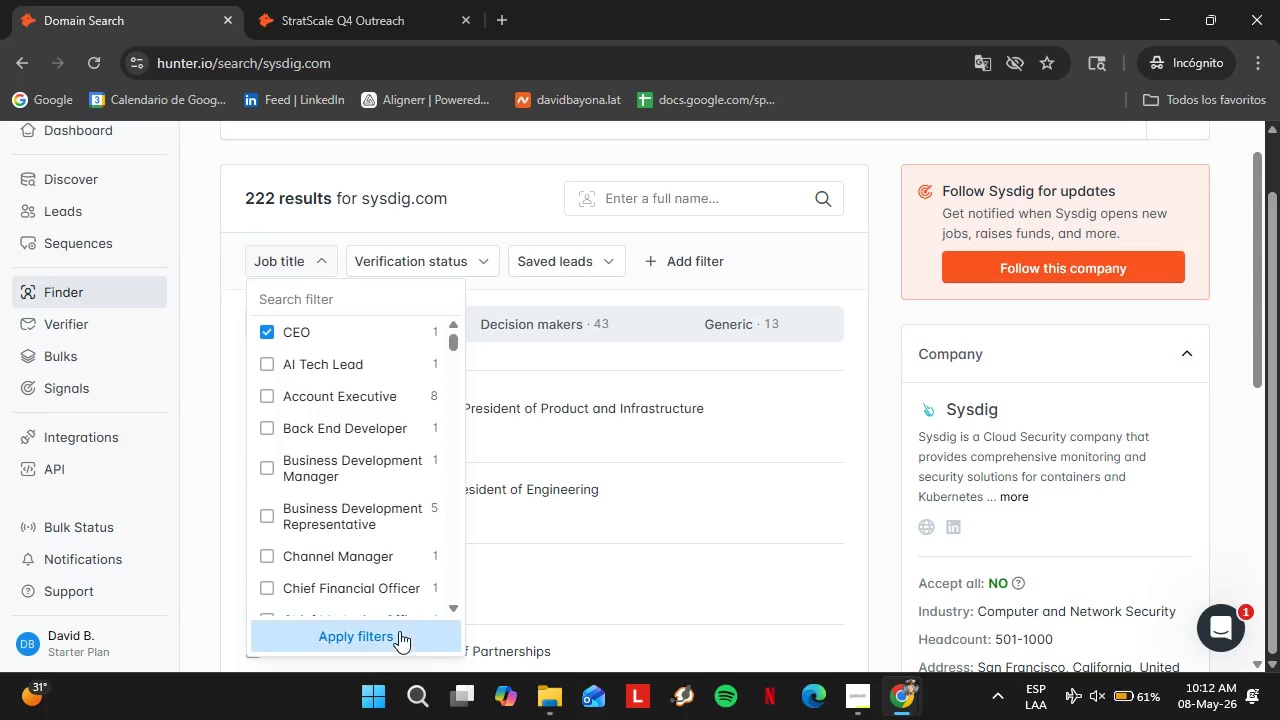 
left_click([397, 635])
 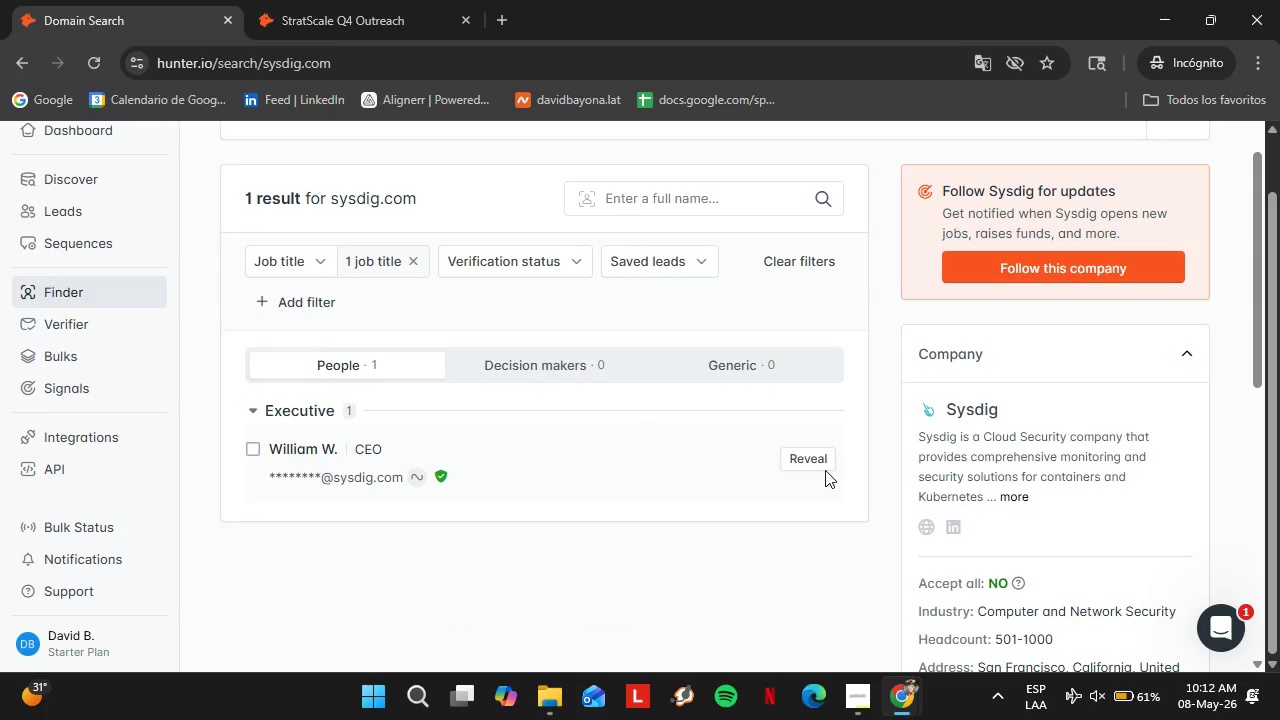 
left_click([825, 470])
 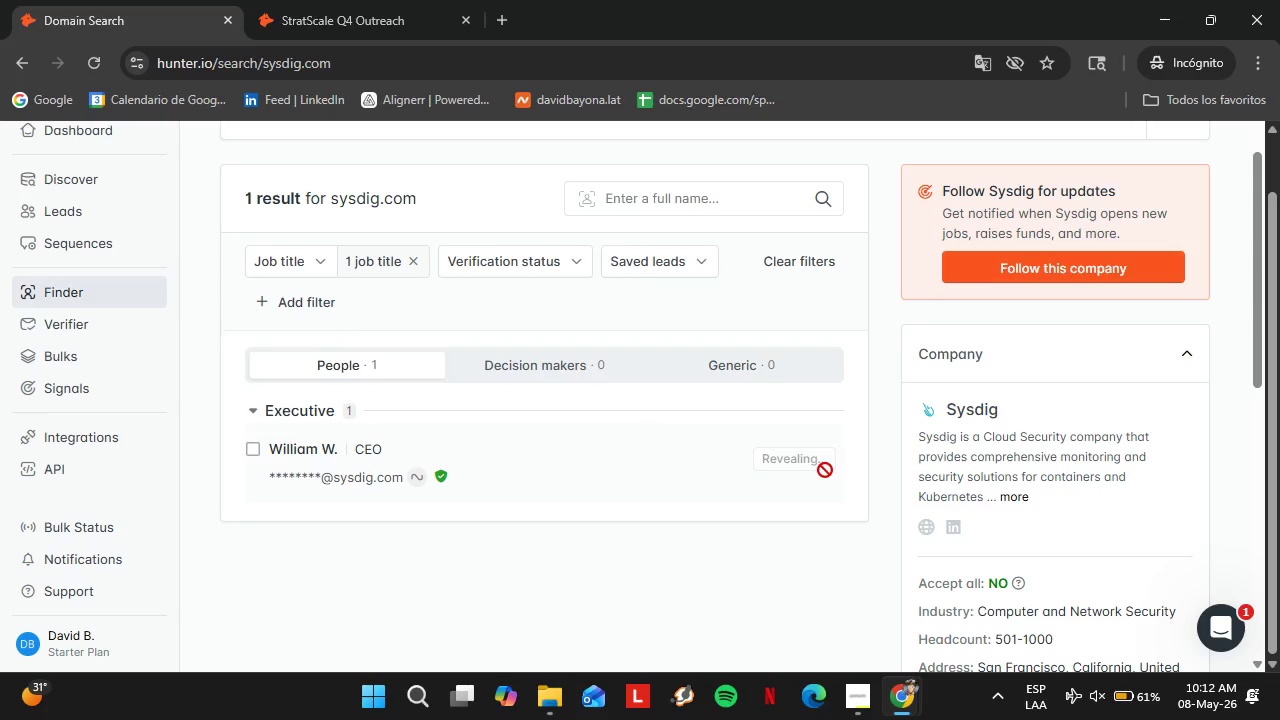 
mouse_move([772, 452])
 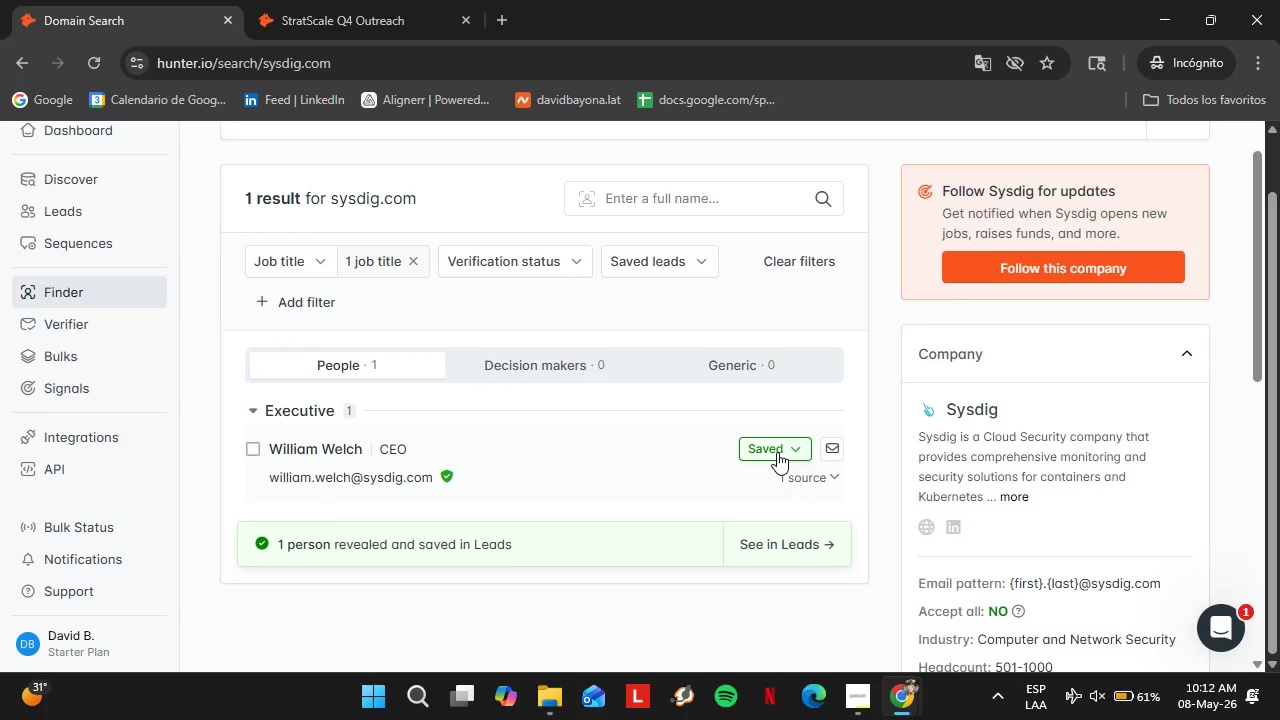 
left_click([777, 452])
 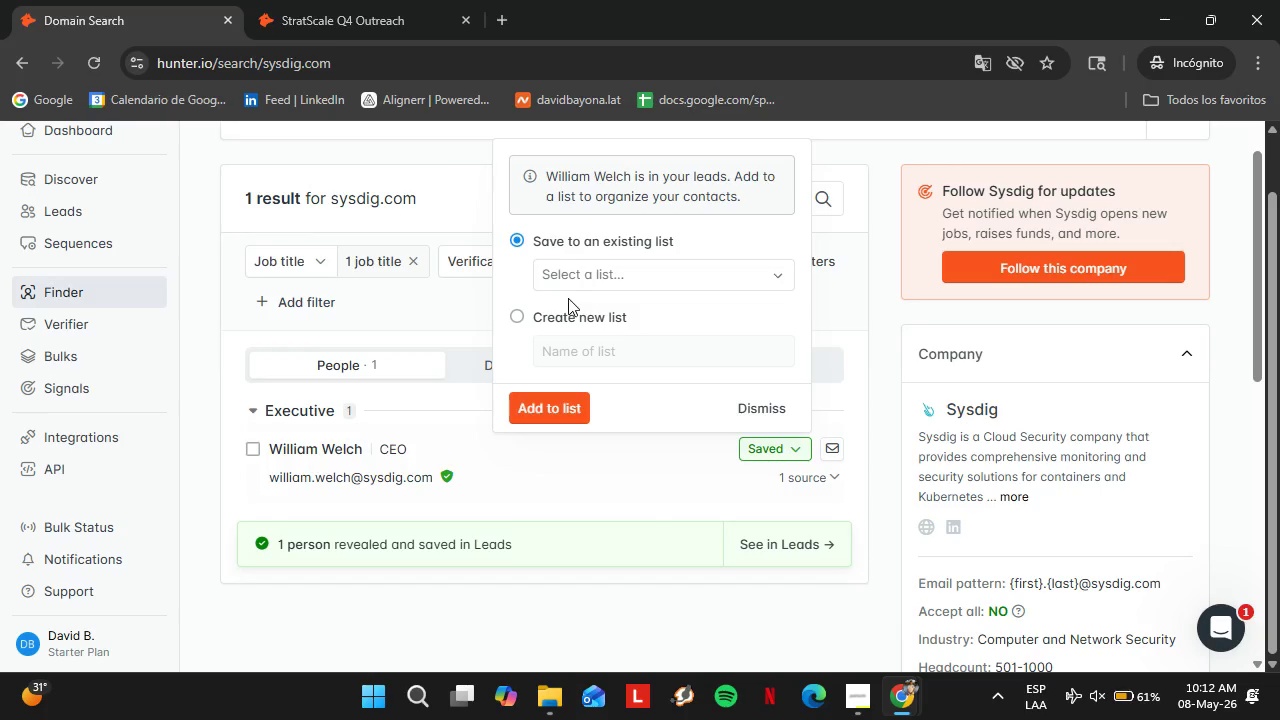 
left_click([559, 283])
 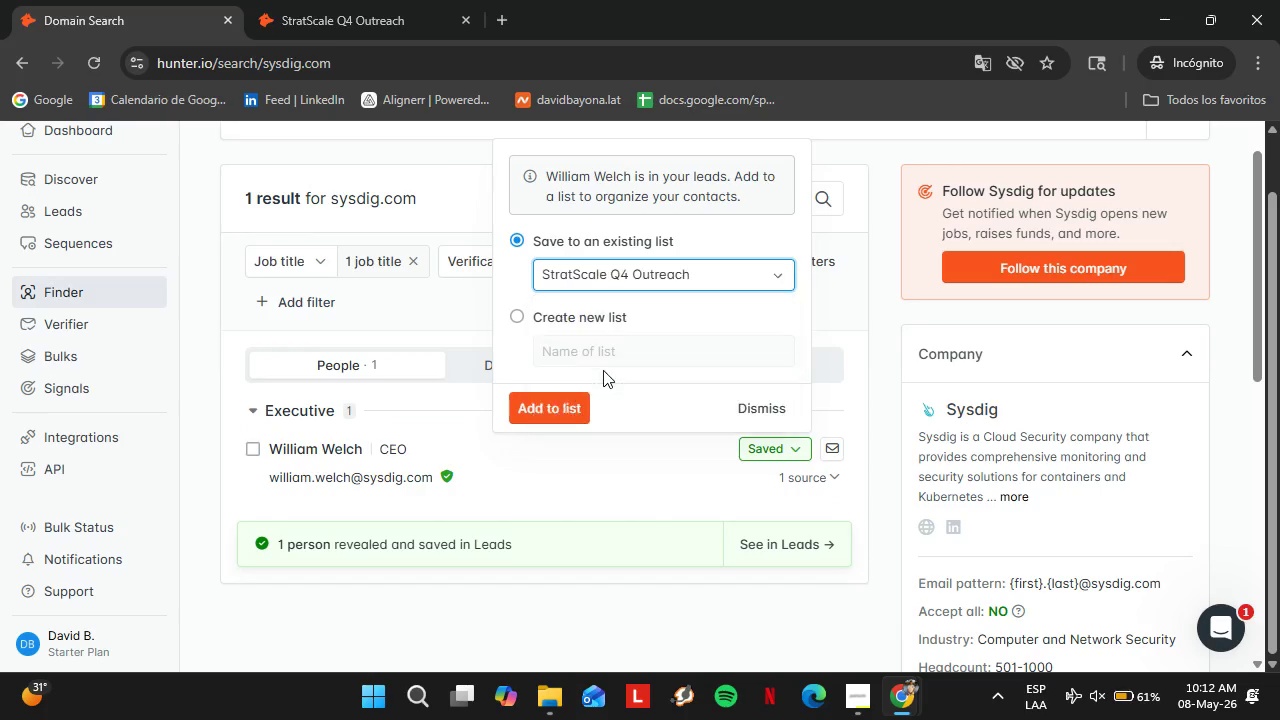 
double_click([546, 394])
 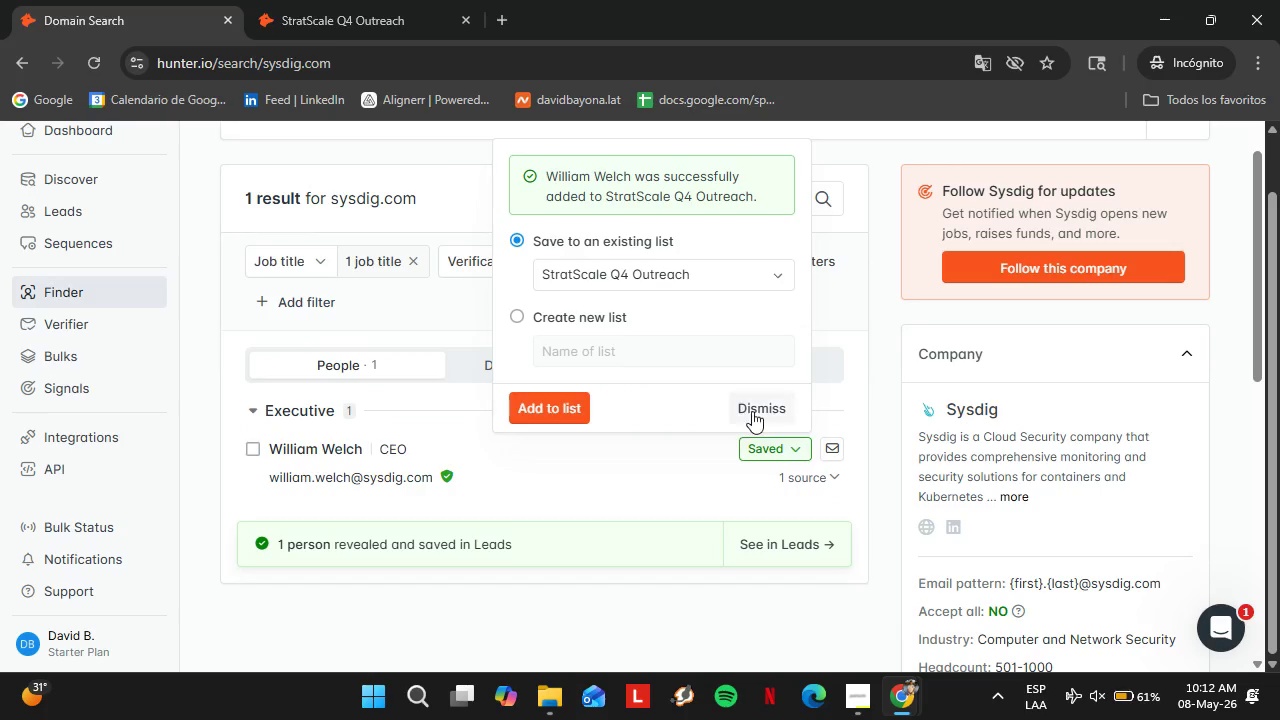 
wait(13.17)
 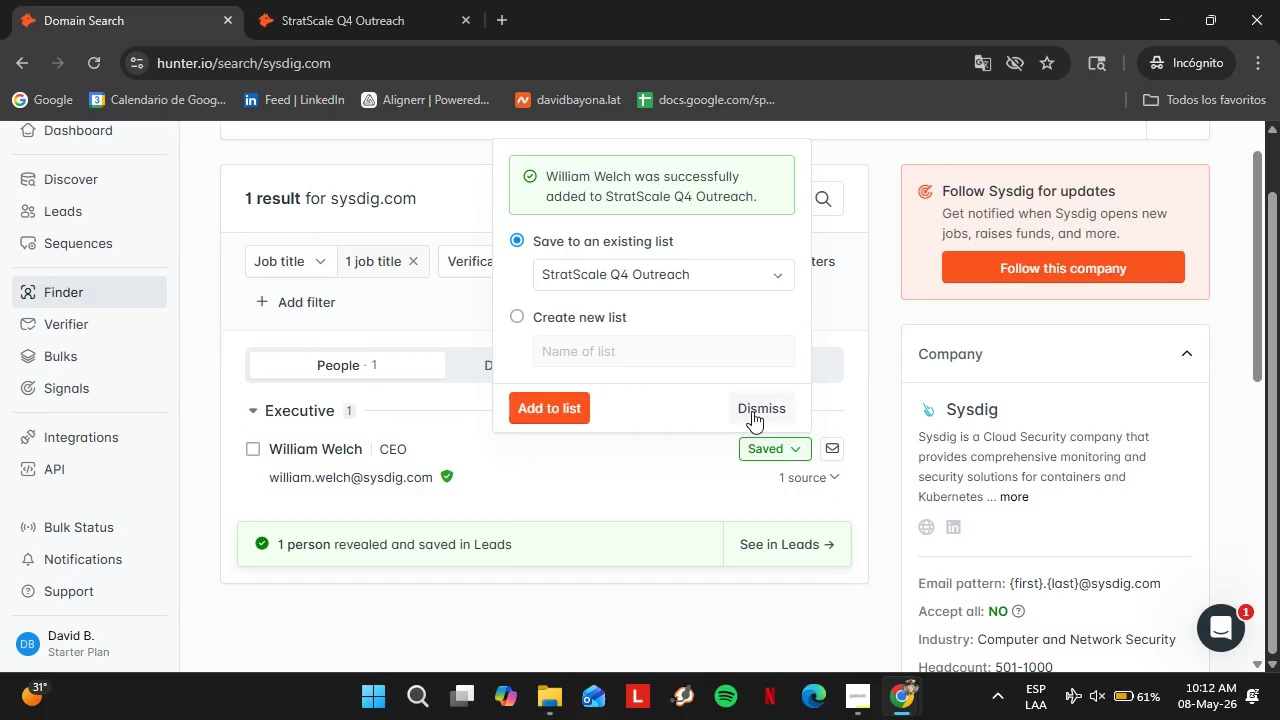 
left_click([752, 411])
 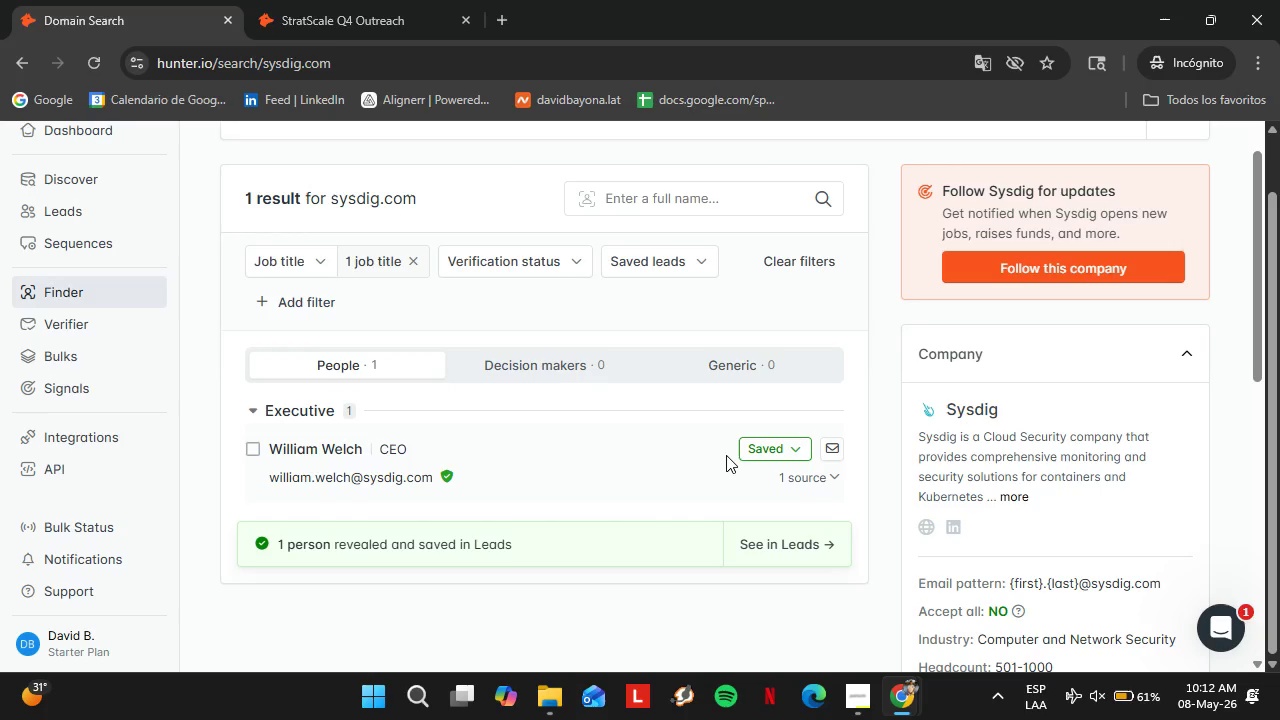 
wait(16.27)
 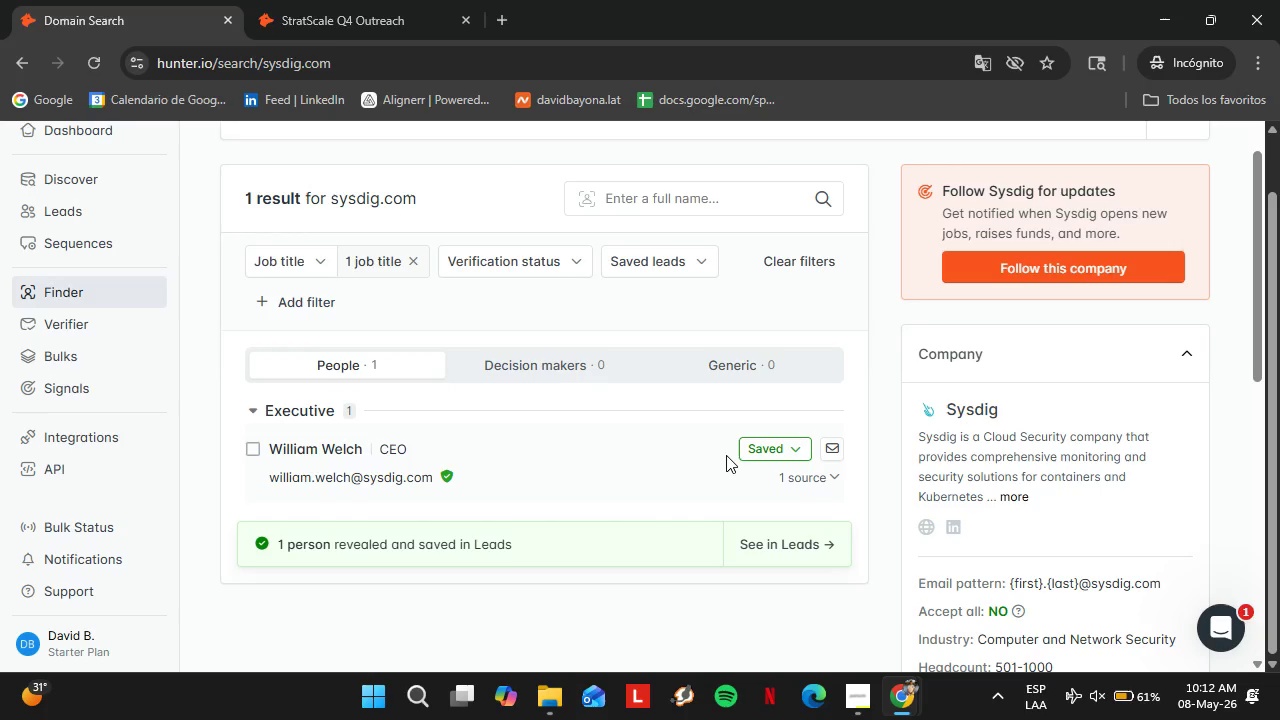 
left_click([357, 0])
 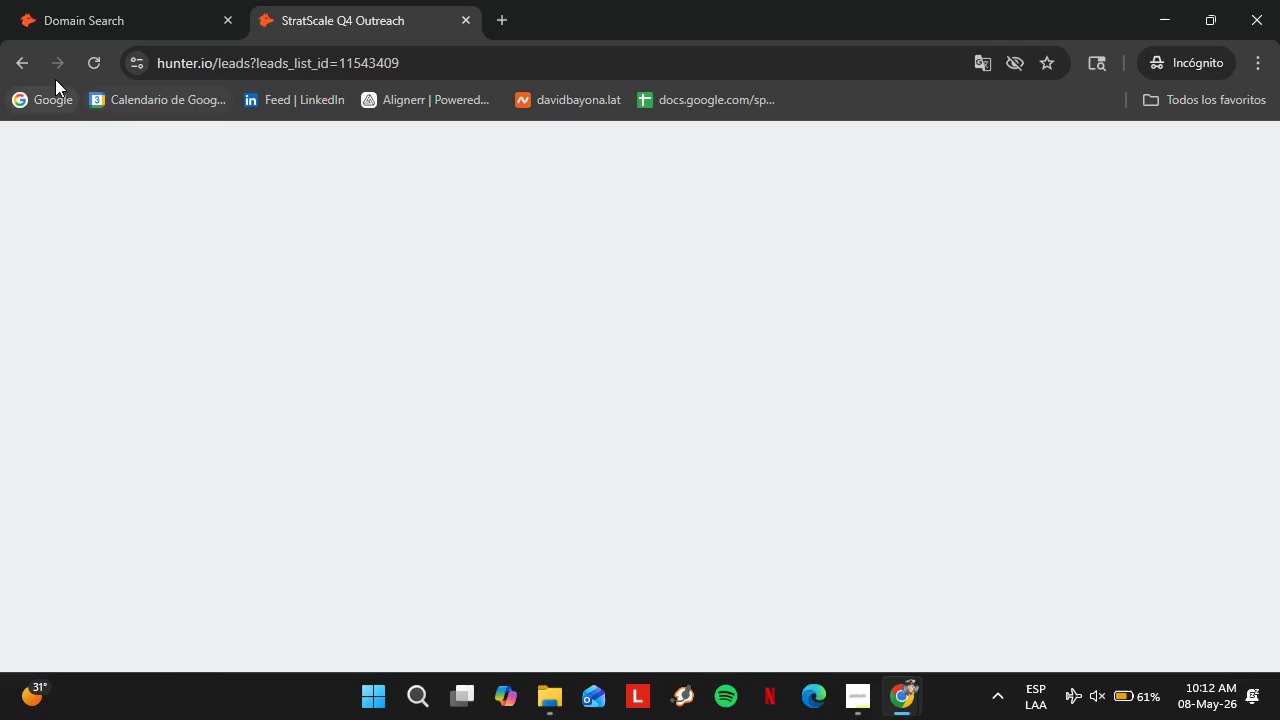 
left_click([96, 61])
 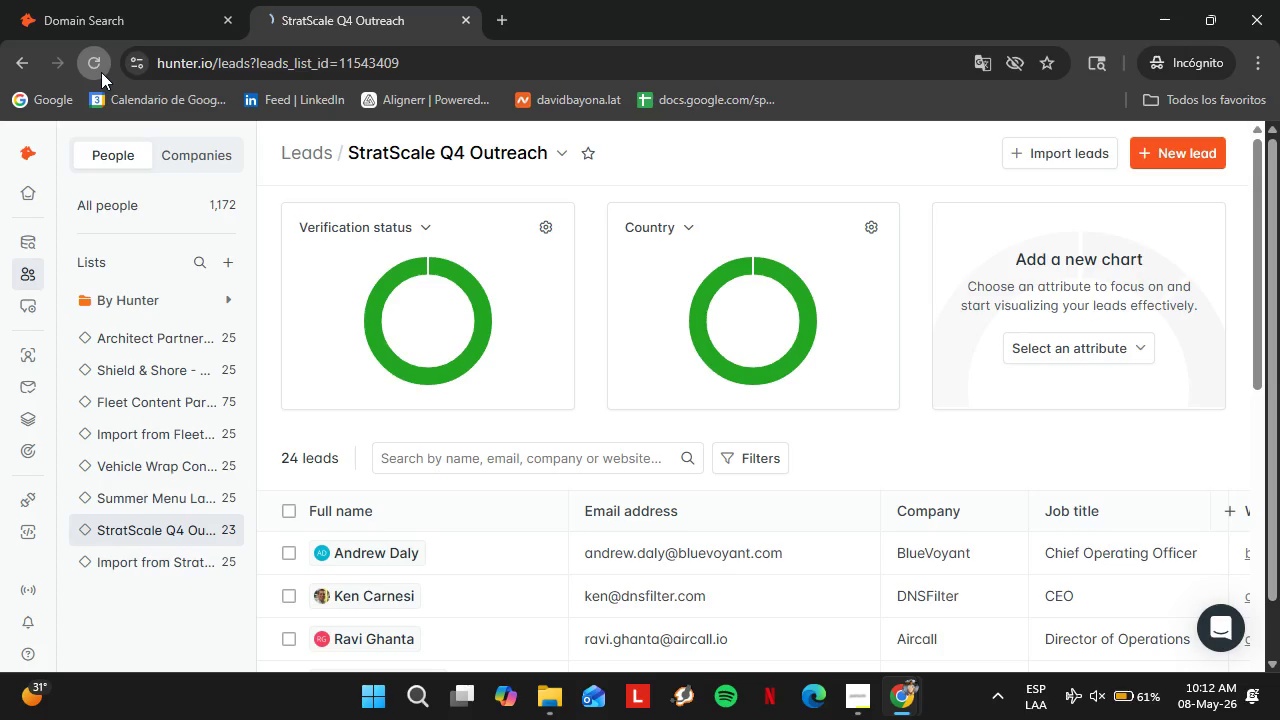 
mouse_move([247, 536])
 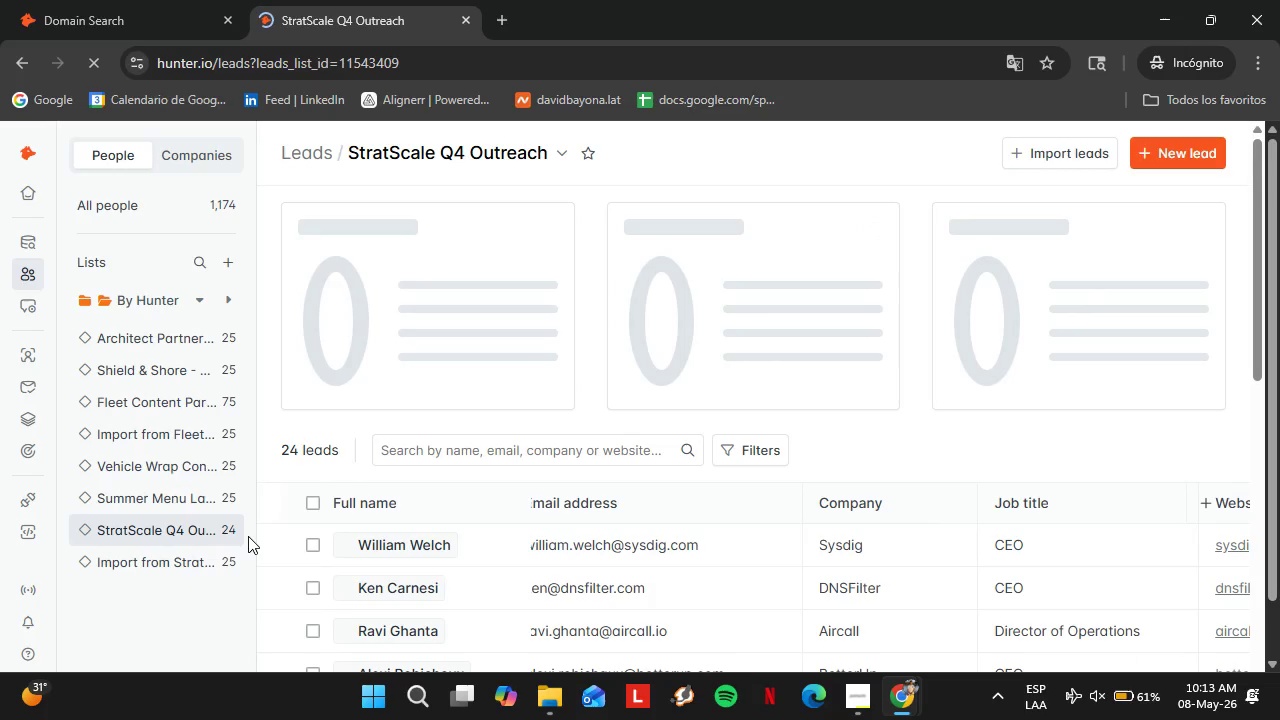 
wait(9.5)
 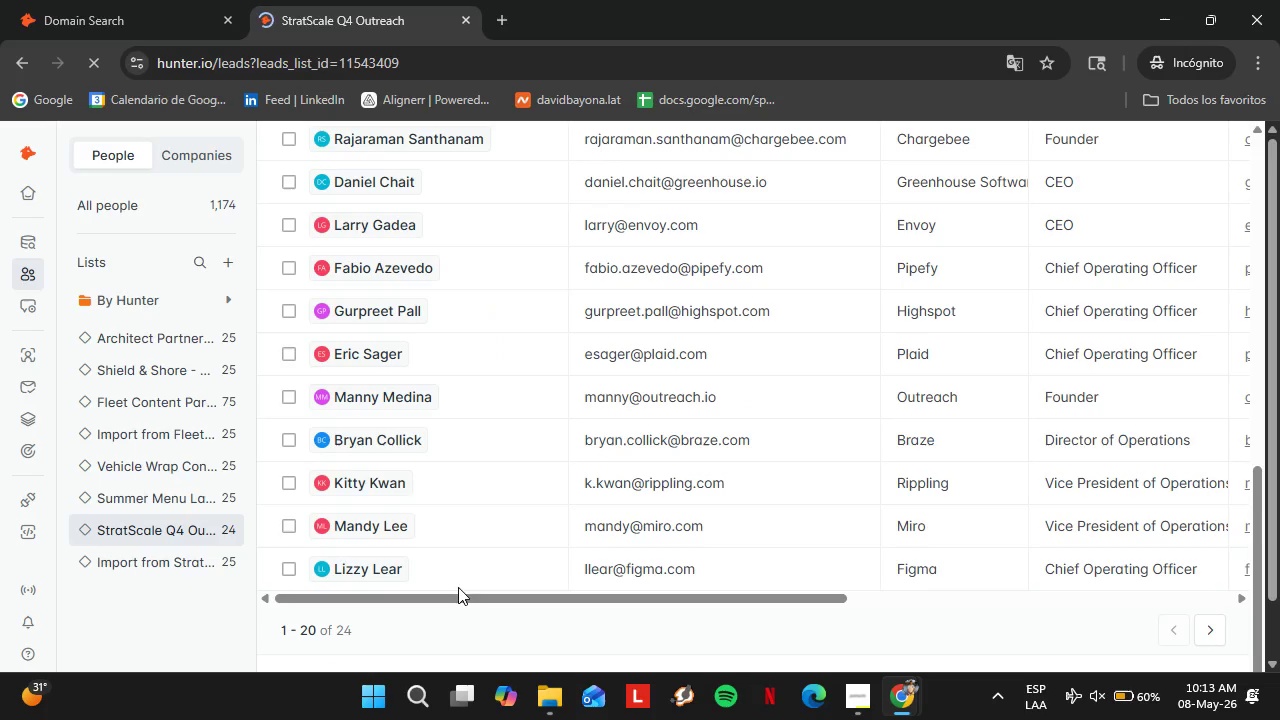 
left_click_drag(start_coordinate=[458, 599], to_coordinate=[892, 563])
 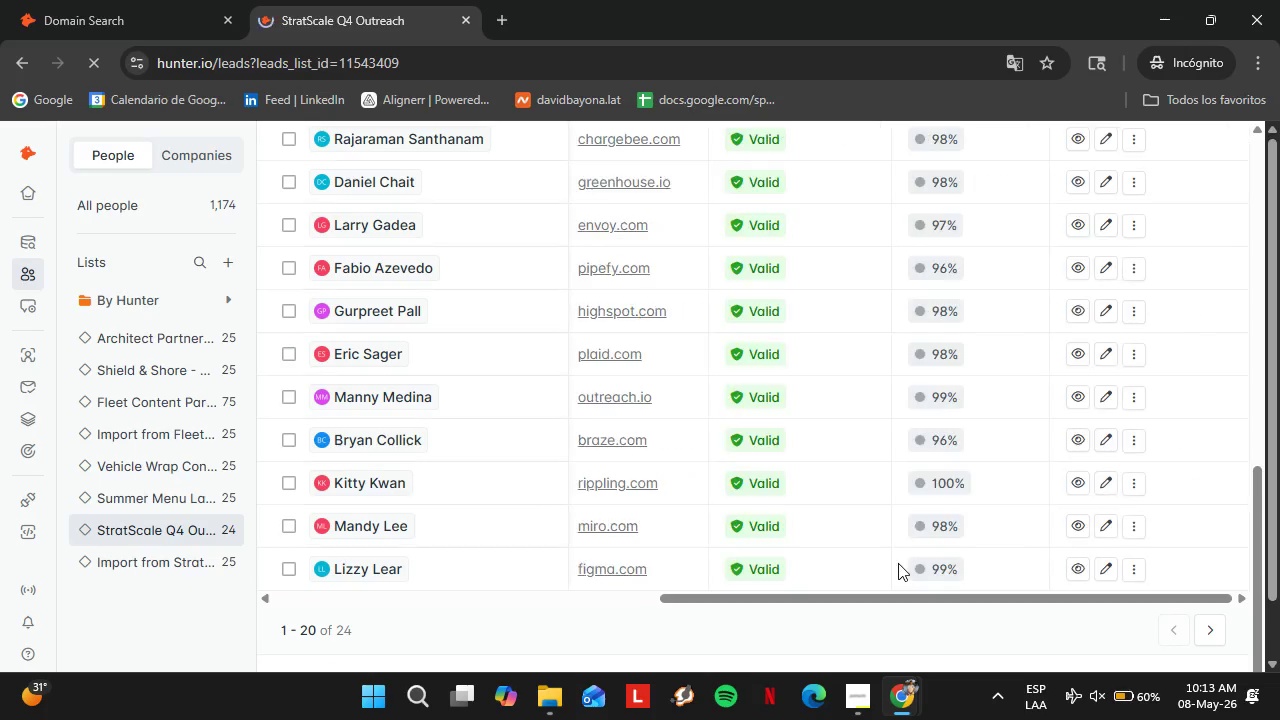 
scroll: coordinate [422, 536], scroll_direction: down, amount: 9.0
 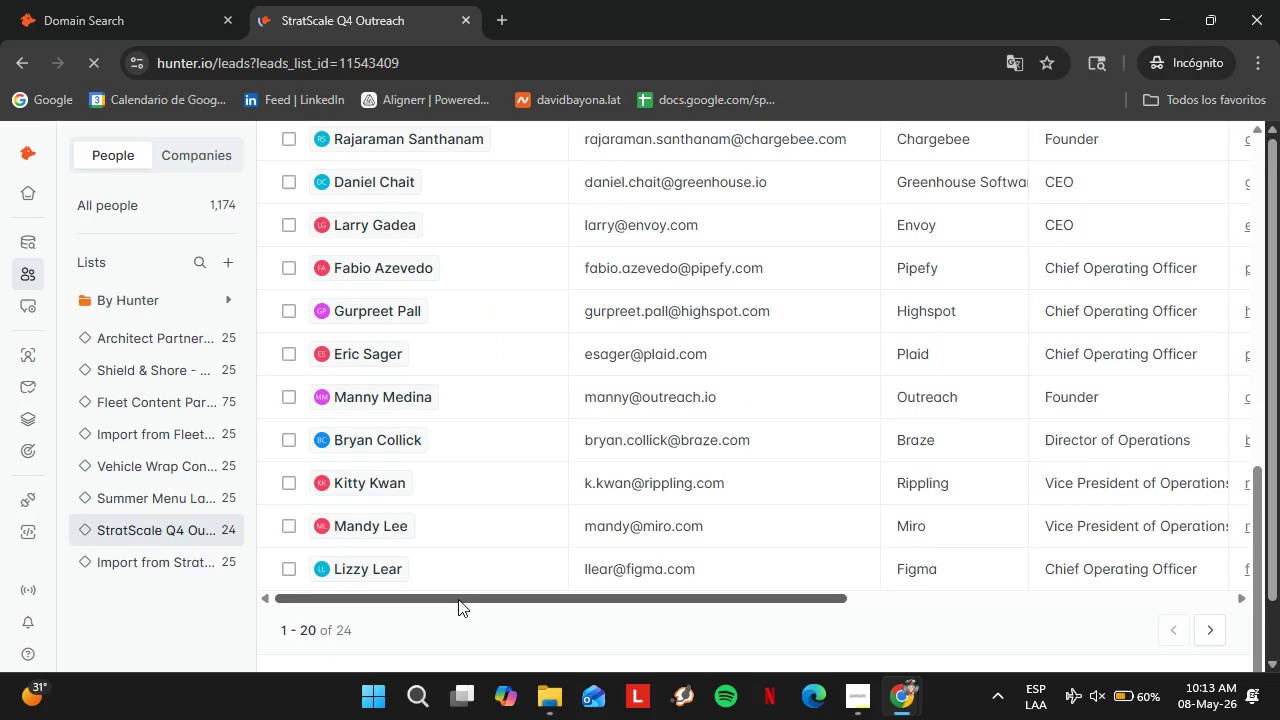 
scroll: coordinate [923, 551], scroll_direction: up, amount: 7.0
 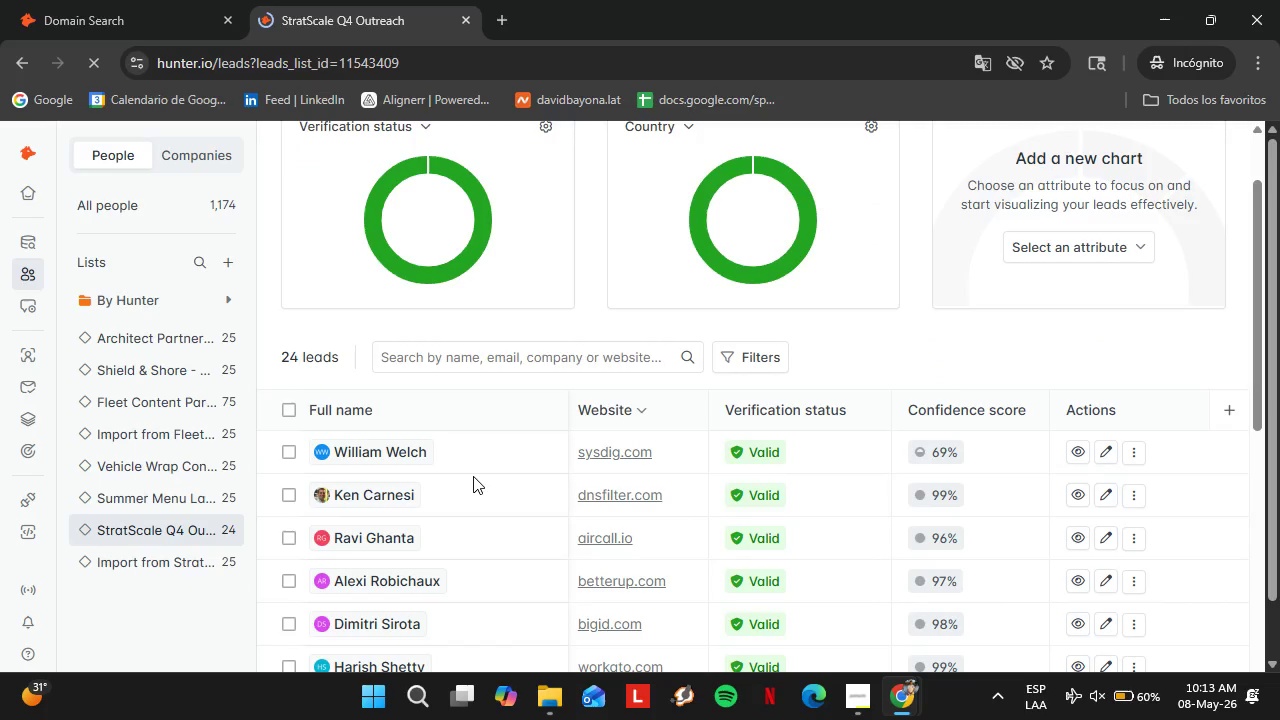 
left_click([291, 451])
 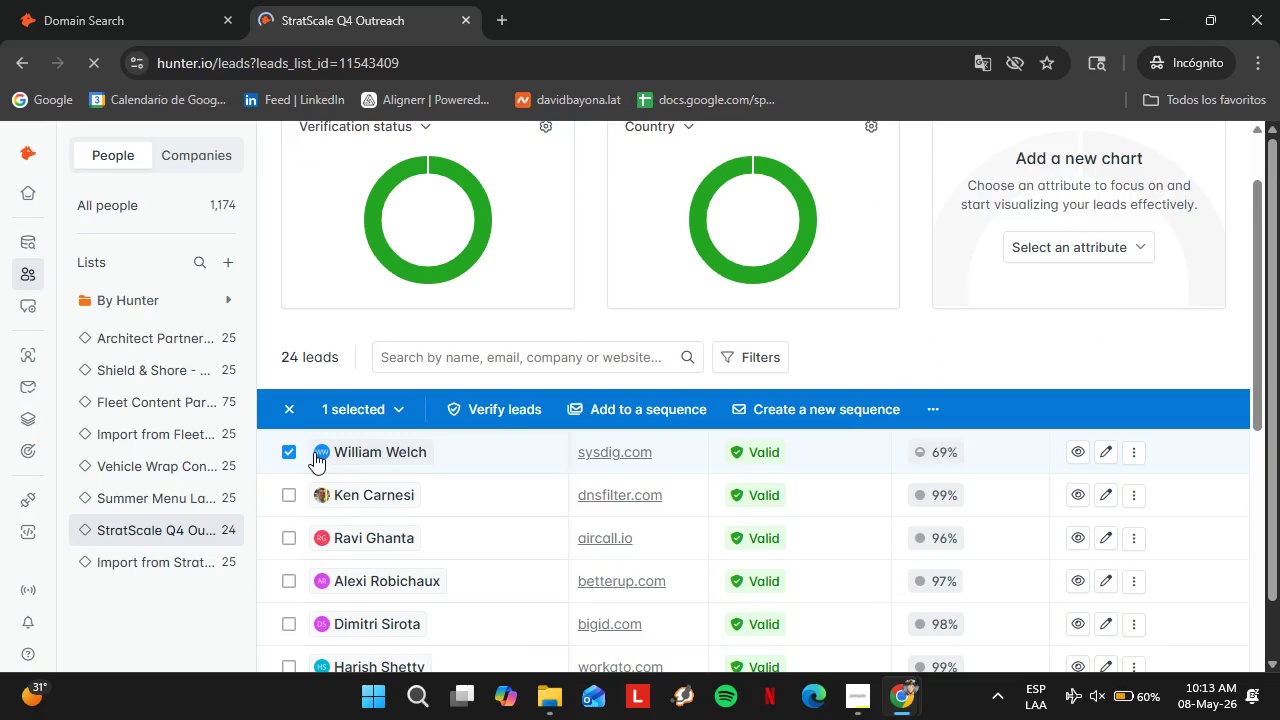 
wait(9.81)
 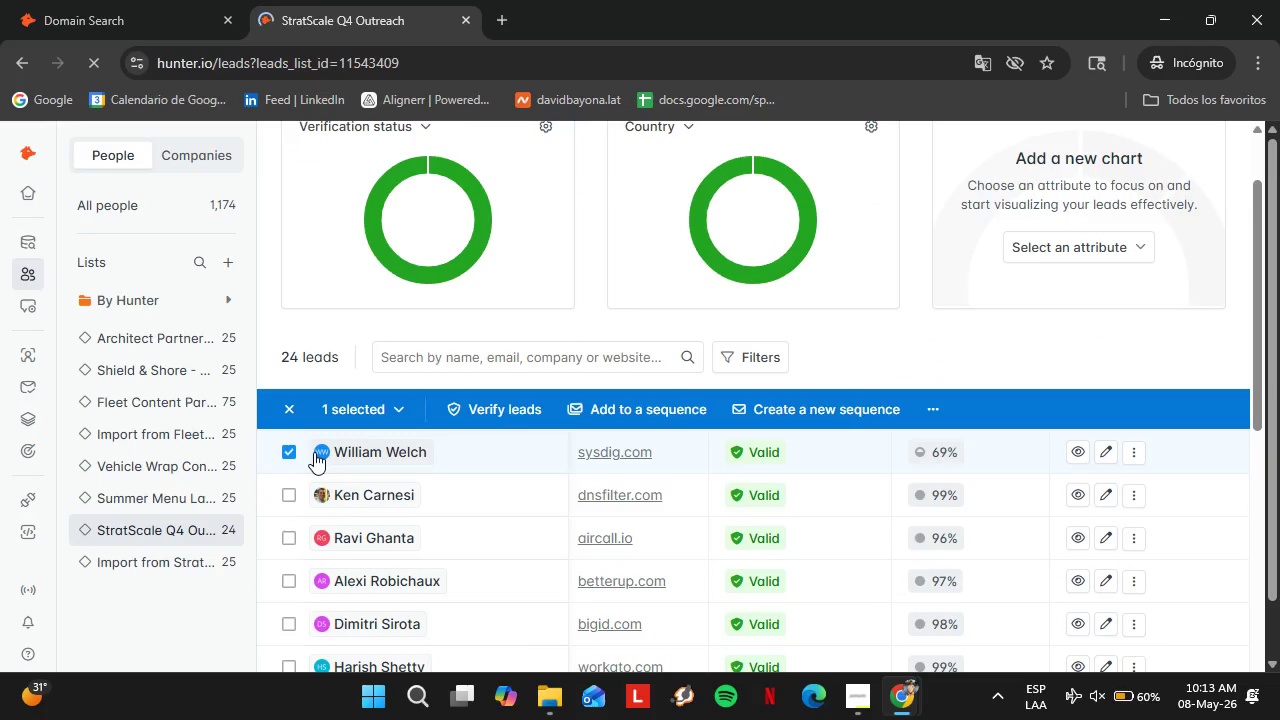 
left_click([926, 415])
 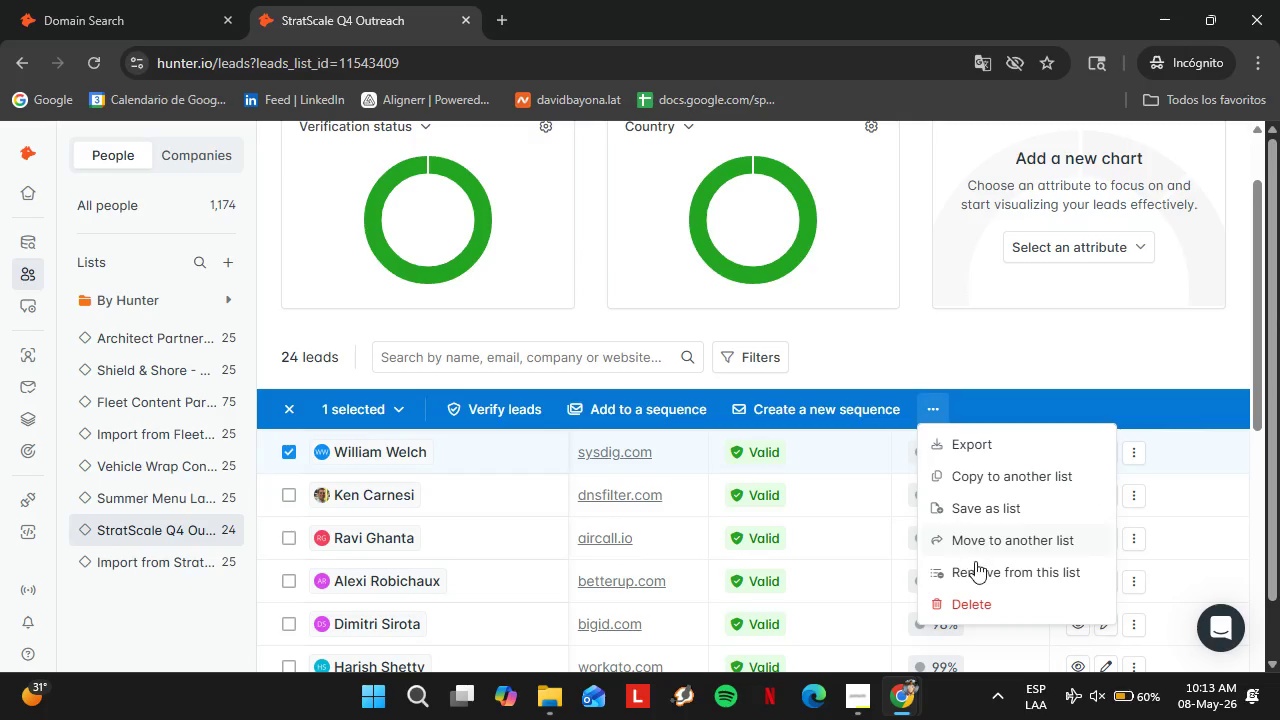 
left_click([975, 561])
 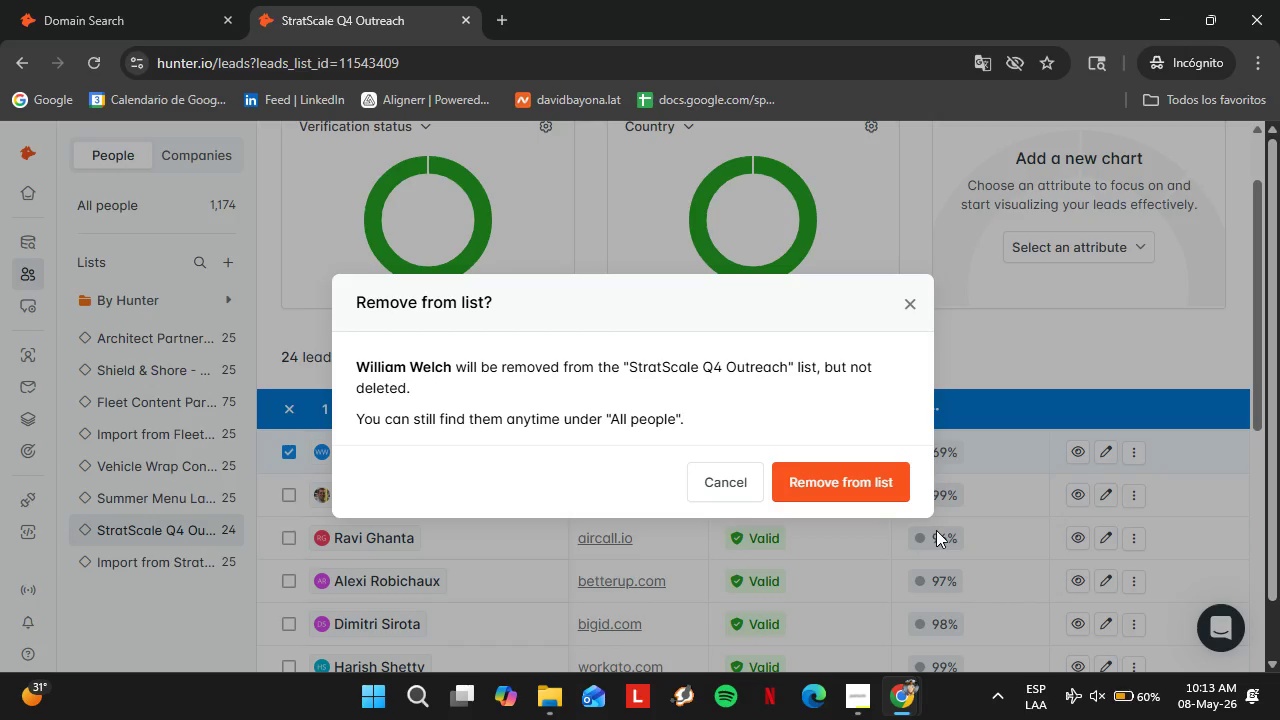 
left_click([869, 478])
 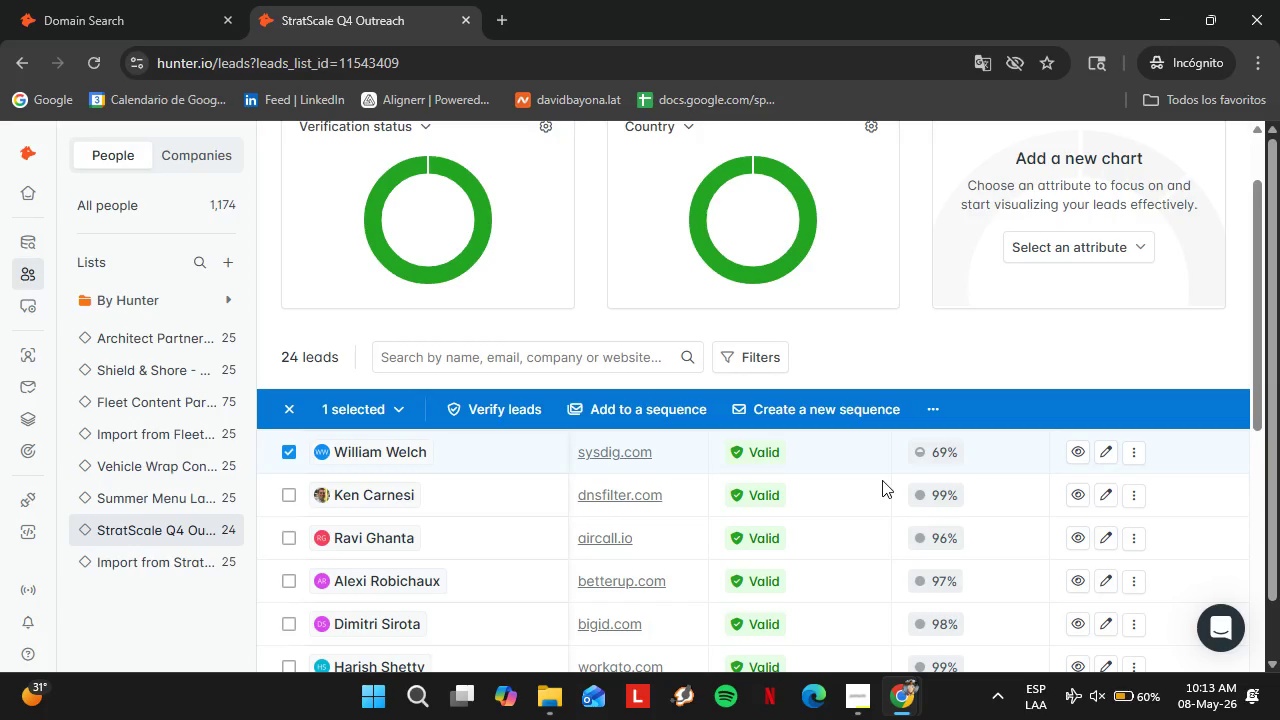 
left_click([87, 0])
 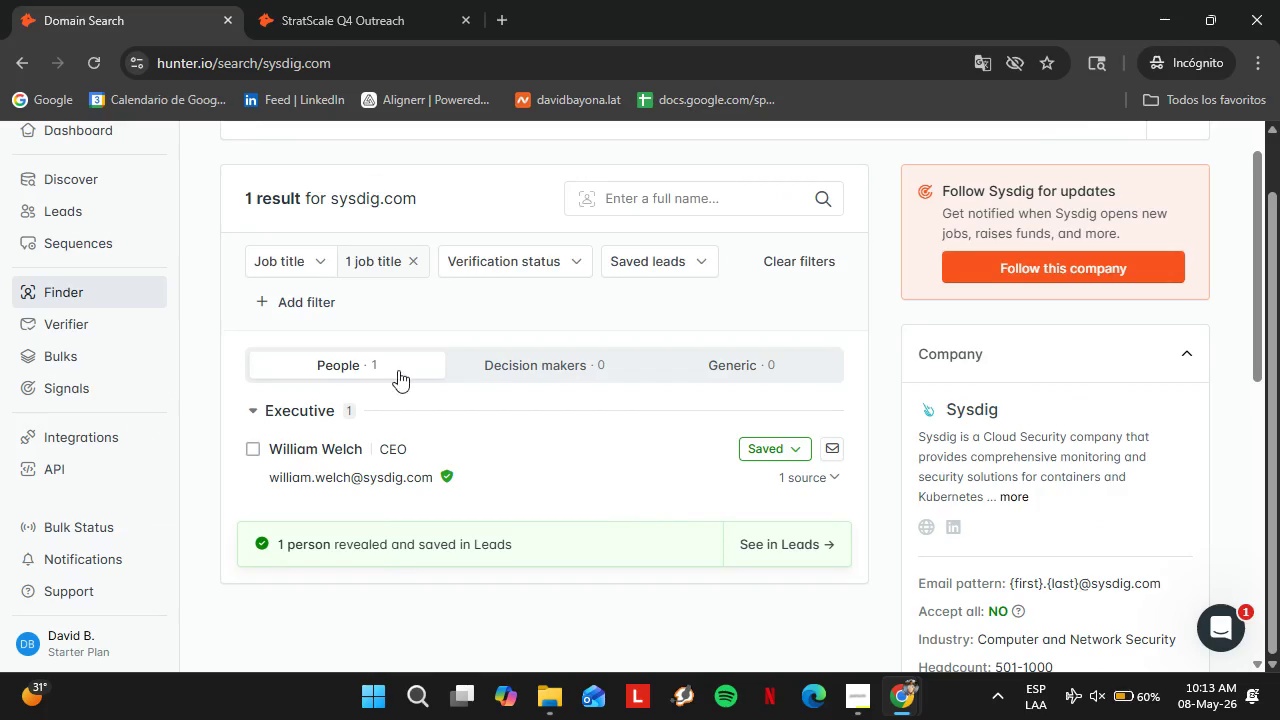 
scroll: coordinate [398, 370], scroll_direction: up, amount: 2.0
 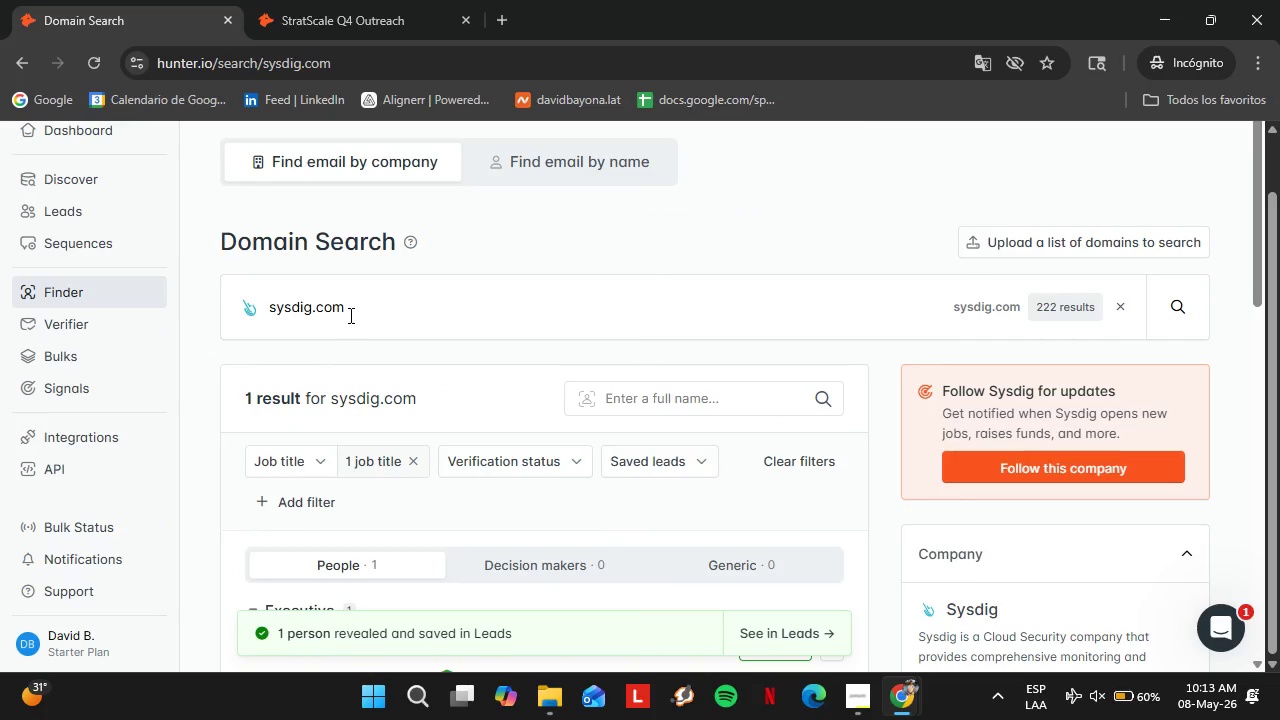 
double_click([349, 315])
 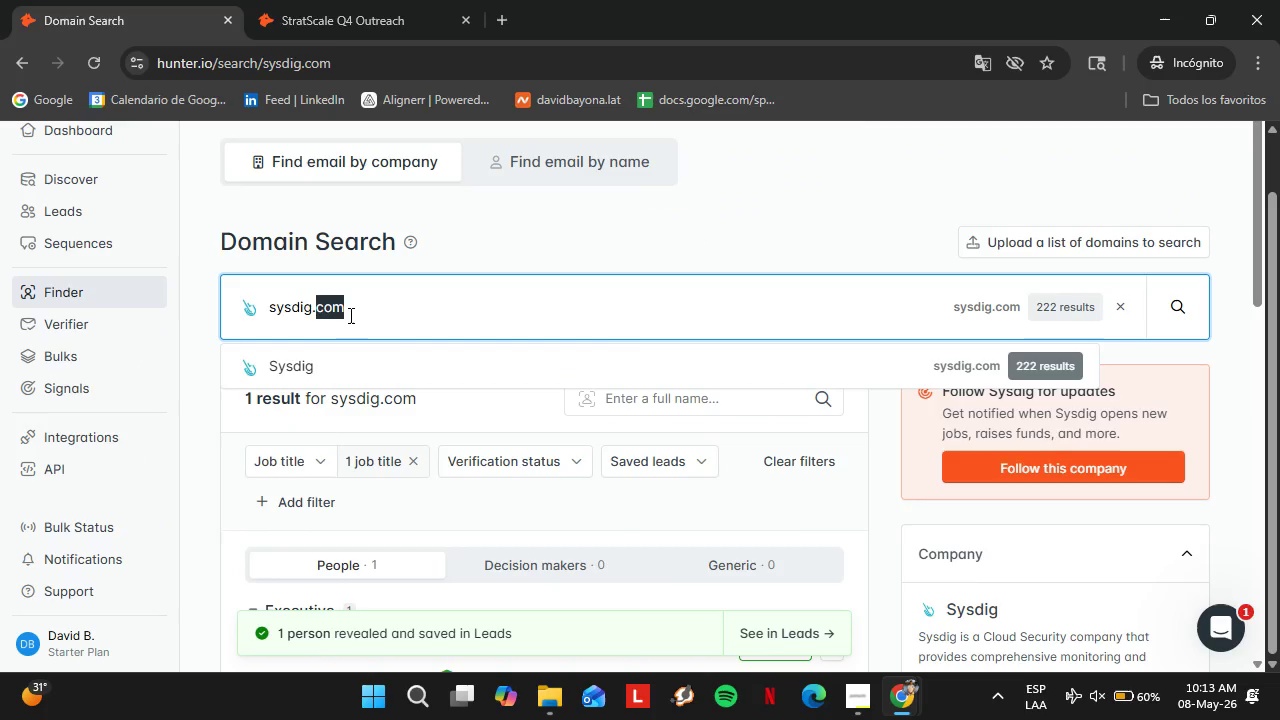 
triple_click([349, 315])
 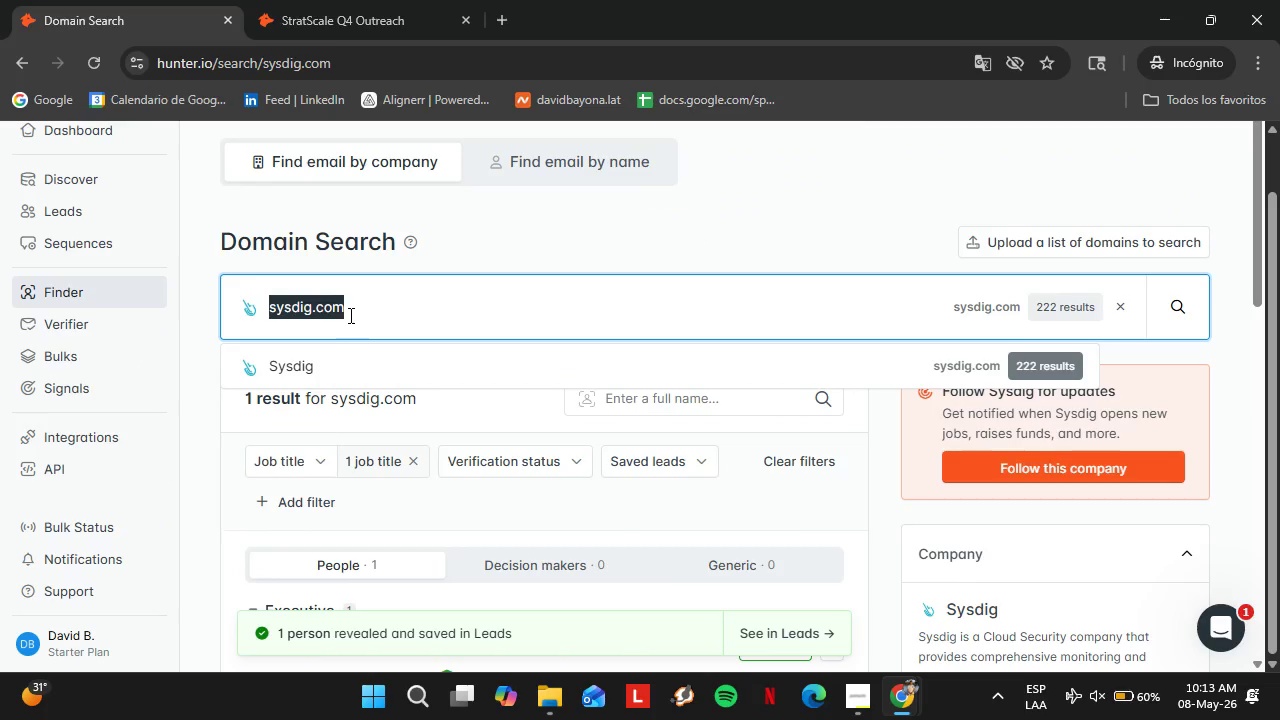 
type(appspace.com)
 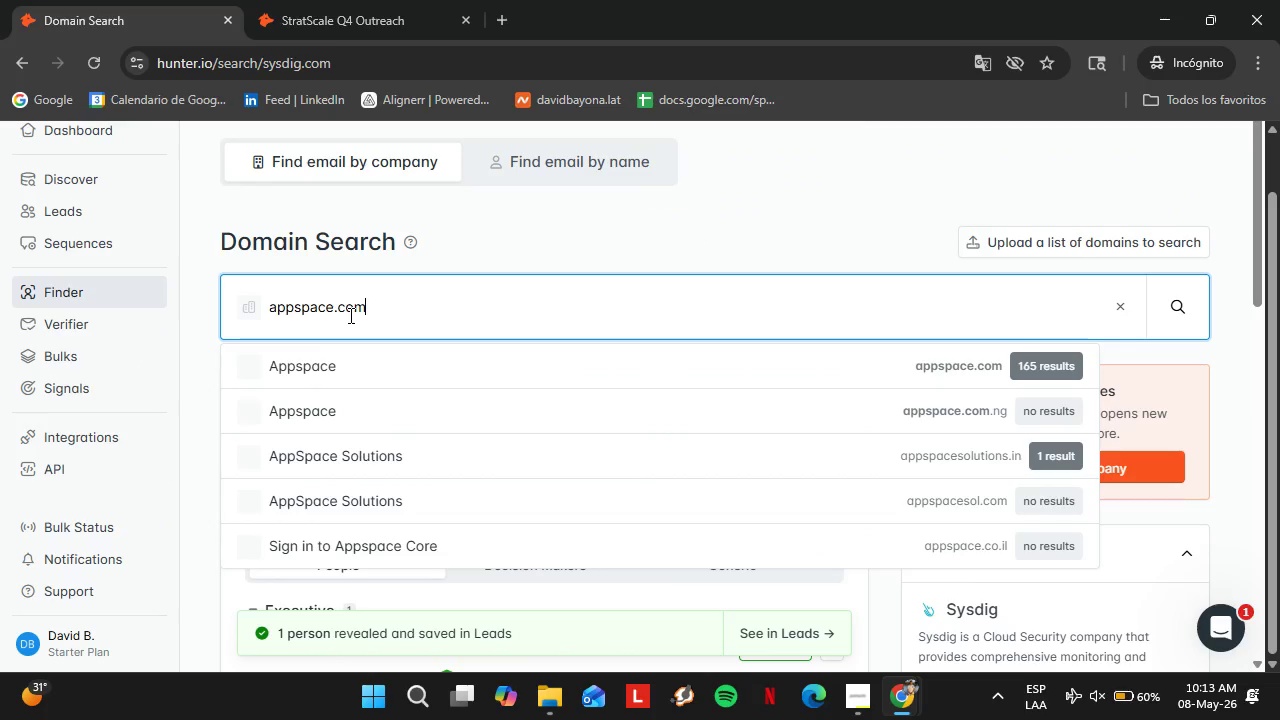 
key(Enter)
 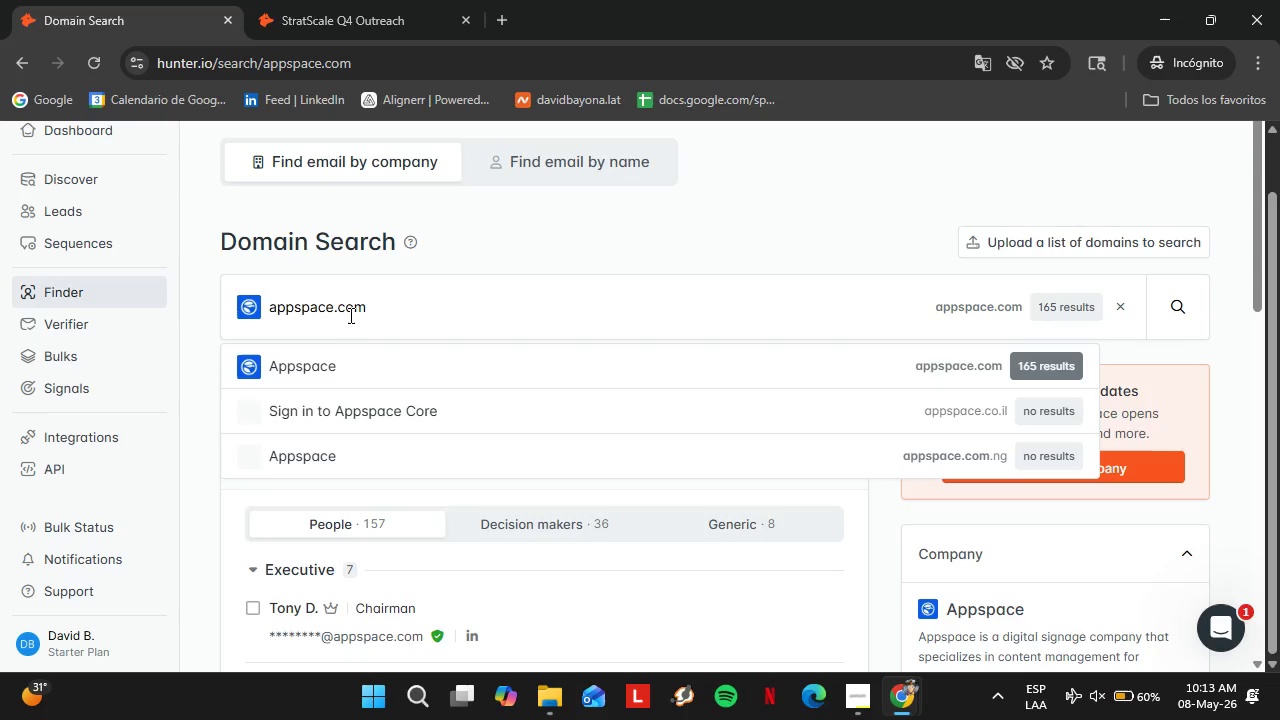 
left_click([310, 377])
 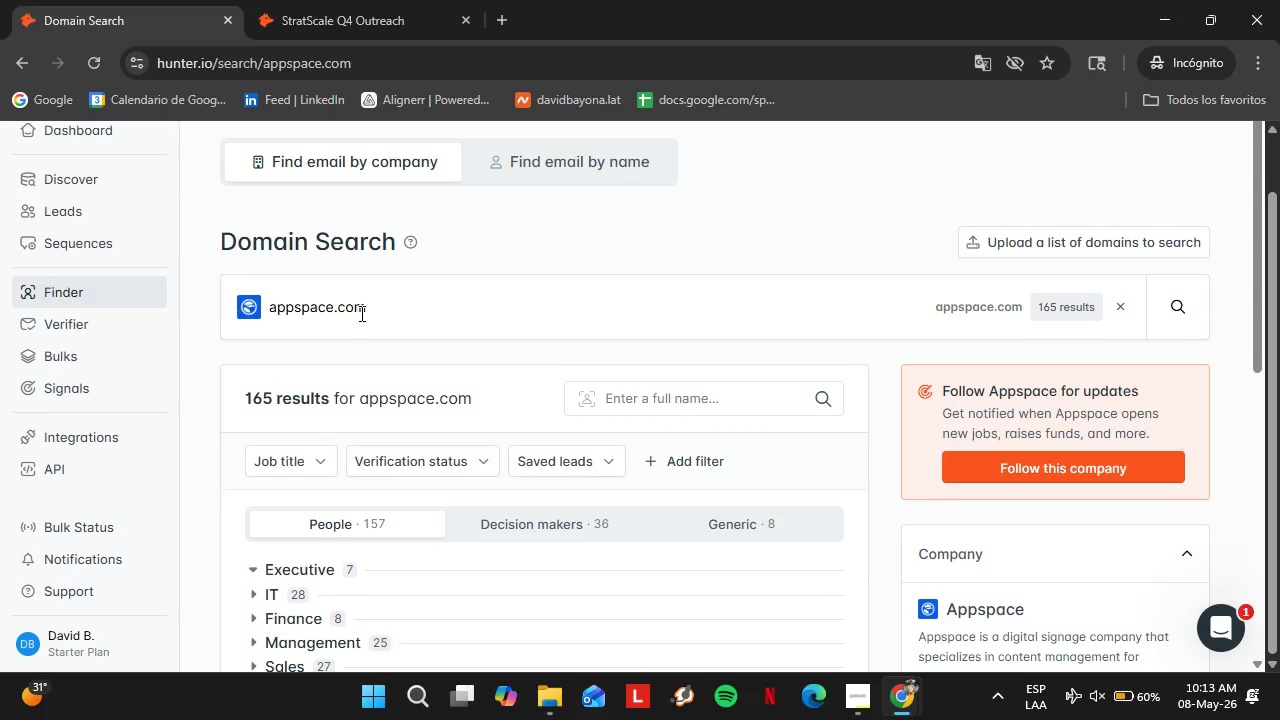 
scroll: coordinate [490, 341], scroll_direction: down, amount: 3.0
 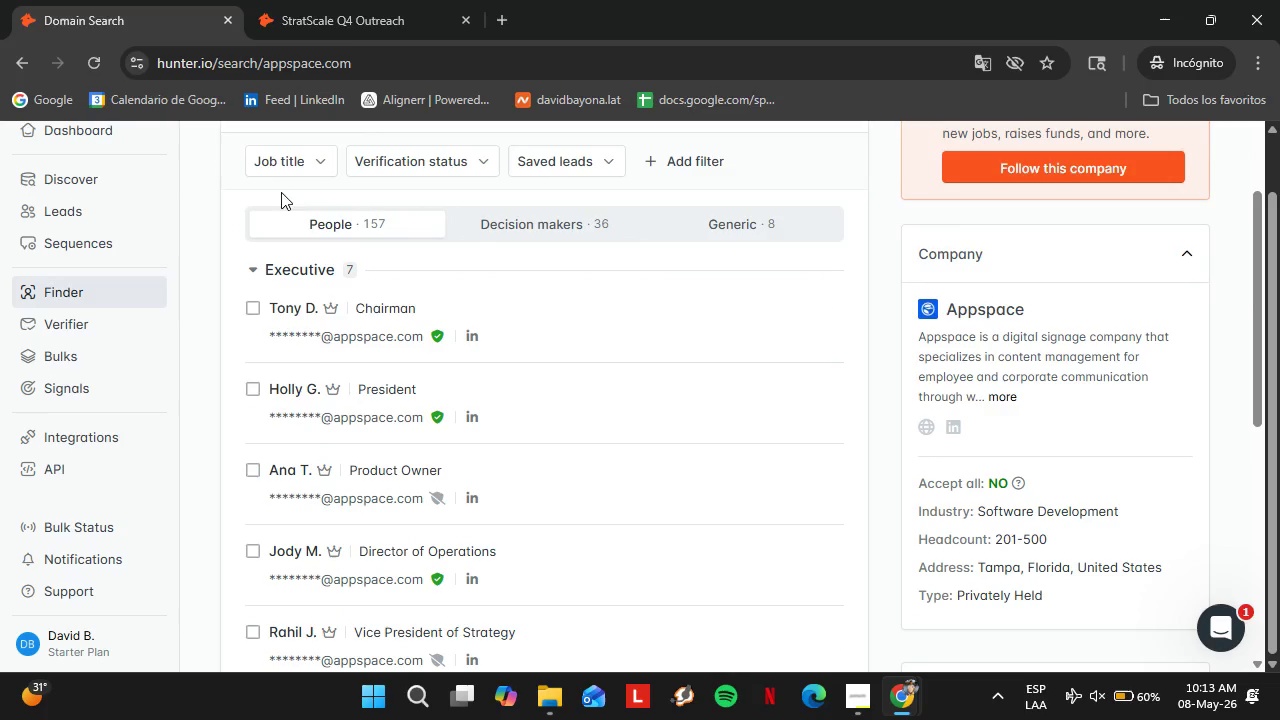 
double_click([304, 188])
 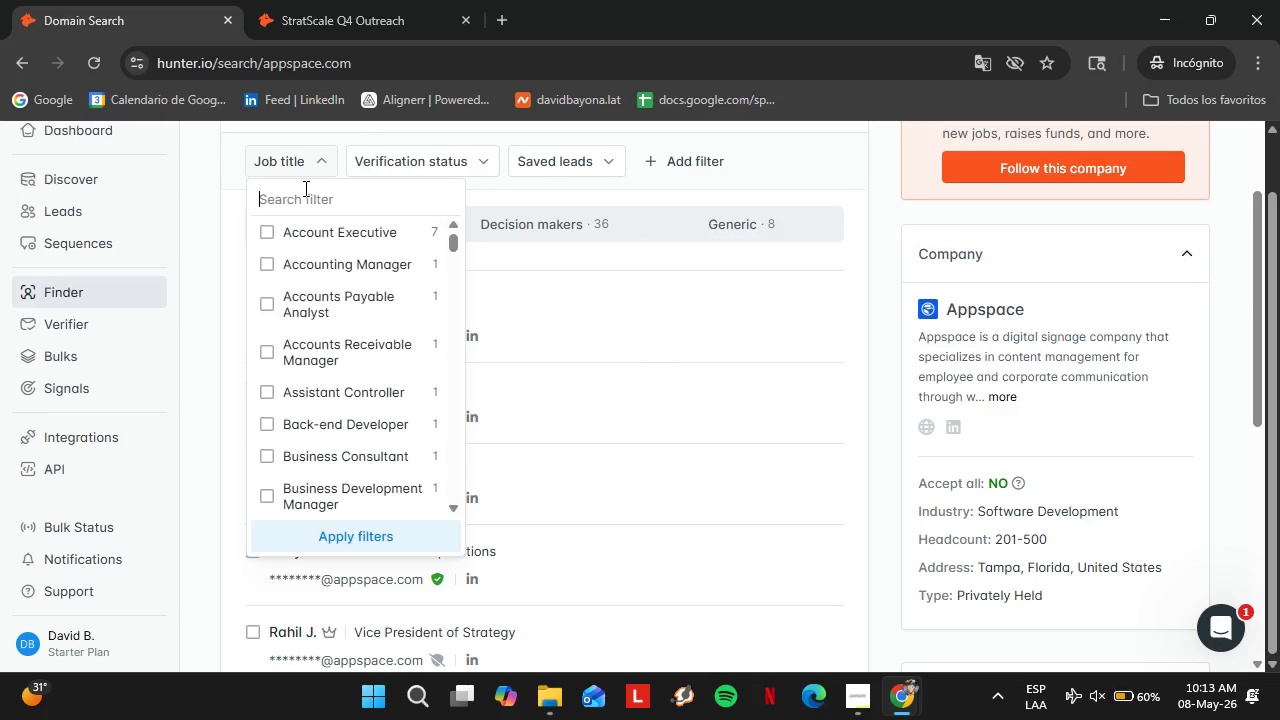 
type(coo)
key(Backspace)
key(Backspace)
key(Backspace)
type(opera)
 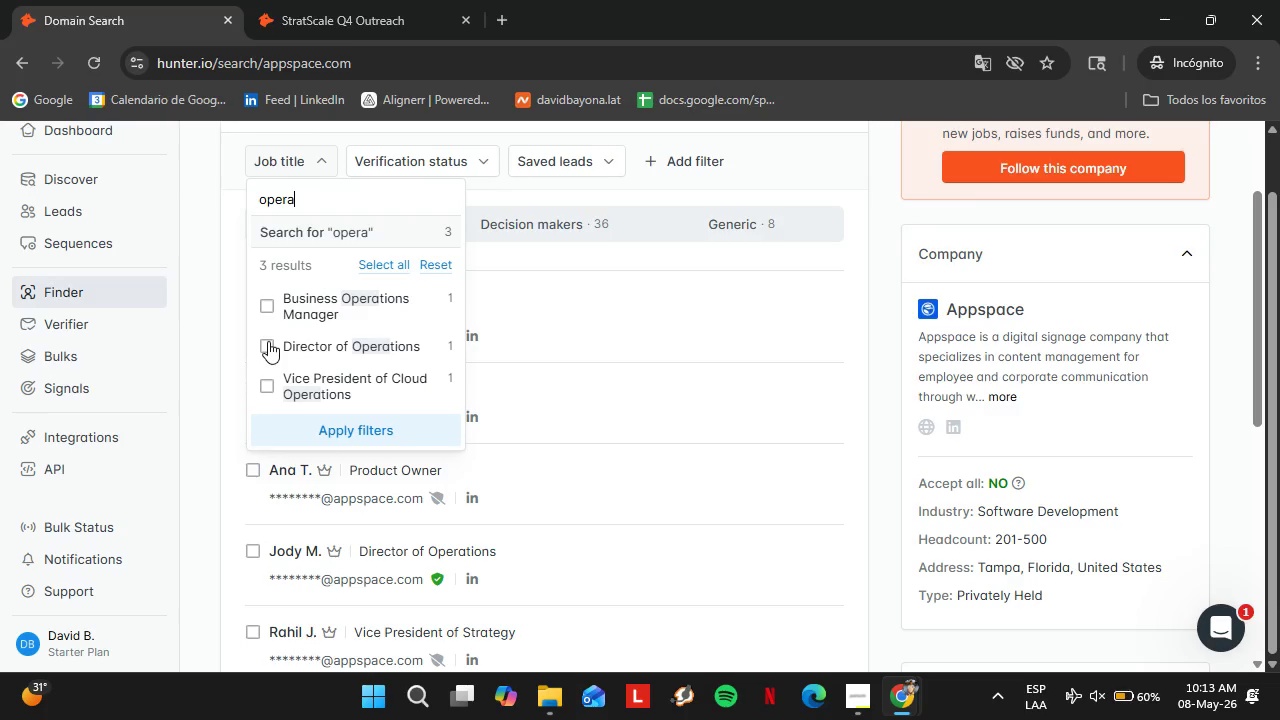 
left_click([270, 345])
 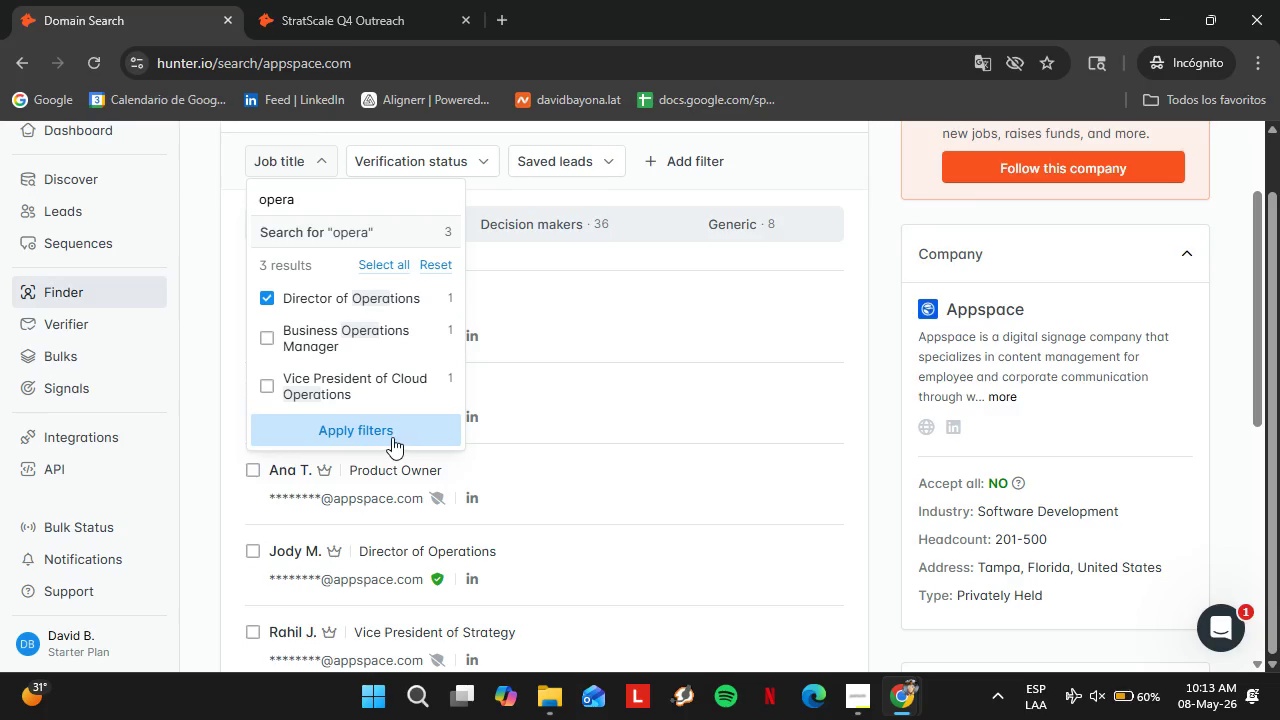 
left_click([392, 437])
 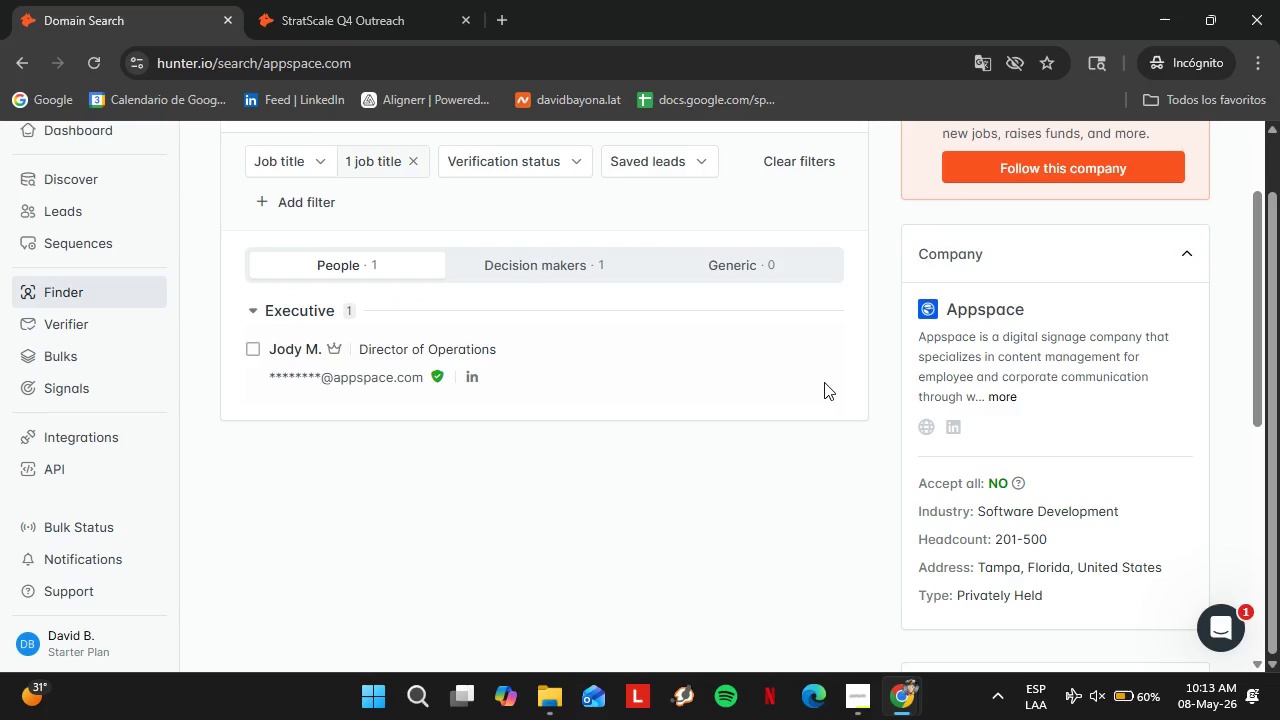 
left_click([809, 362])
 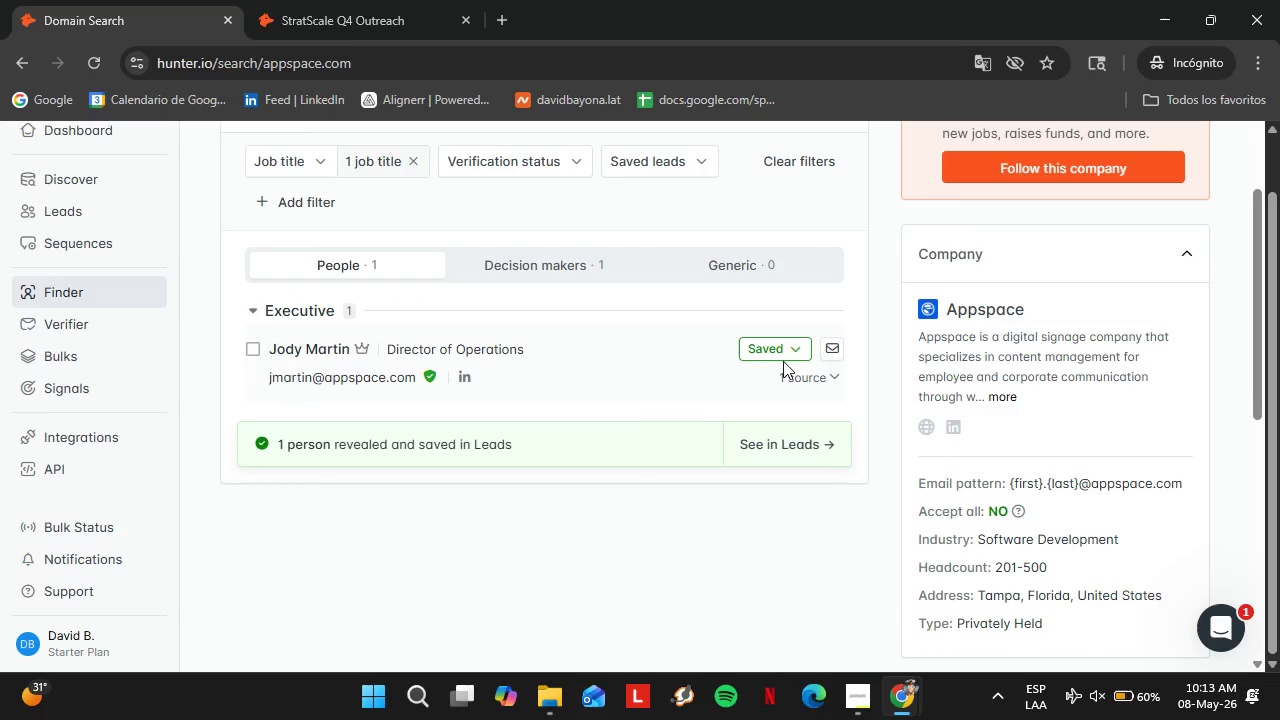 
left_click([769, 355])
 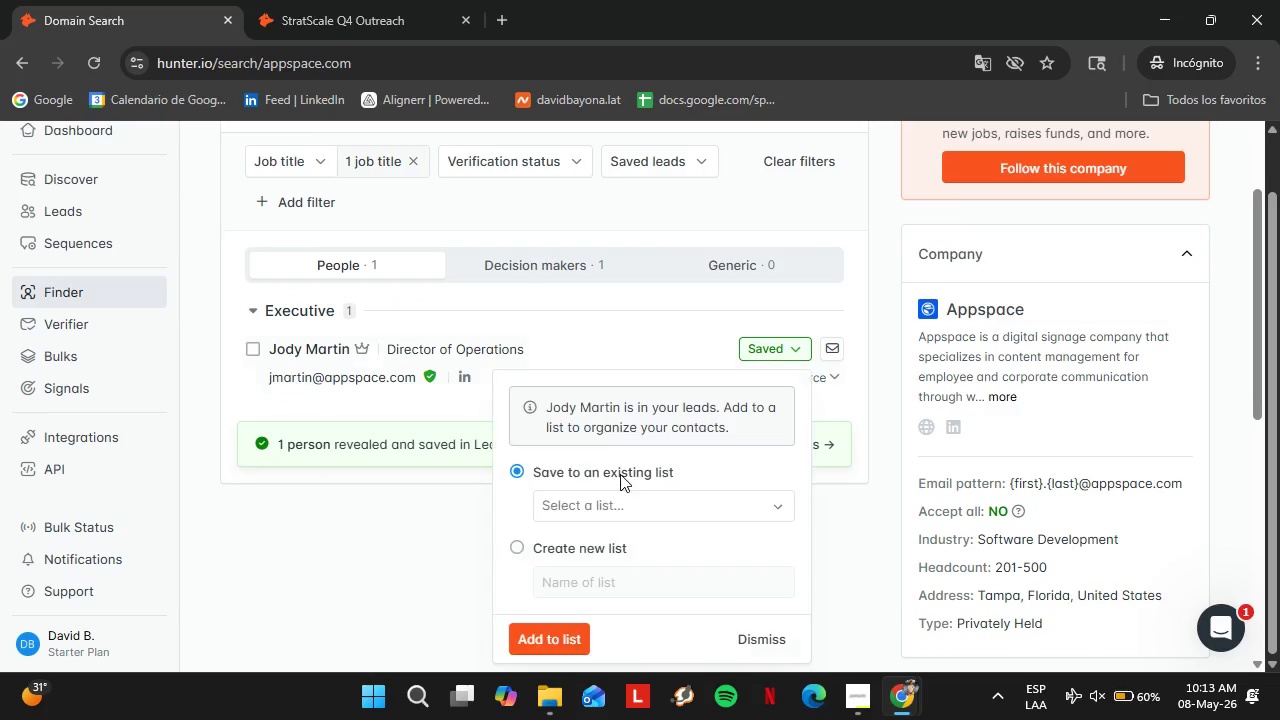 
left_click([603, 504])
 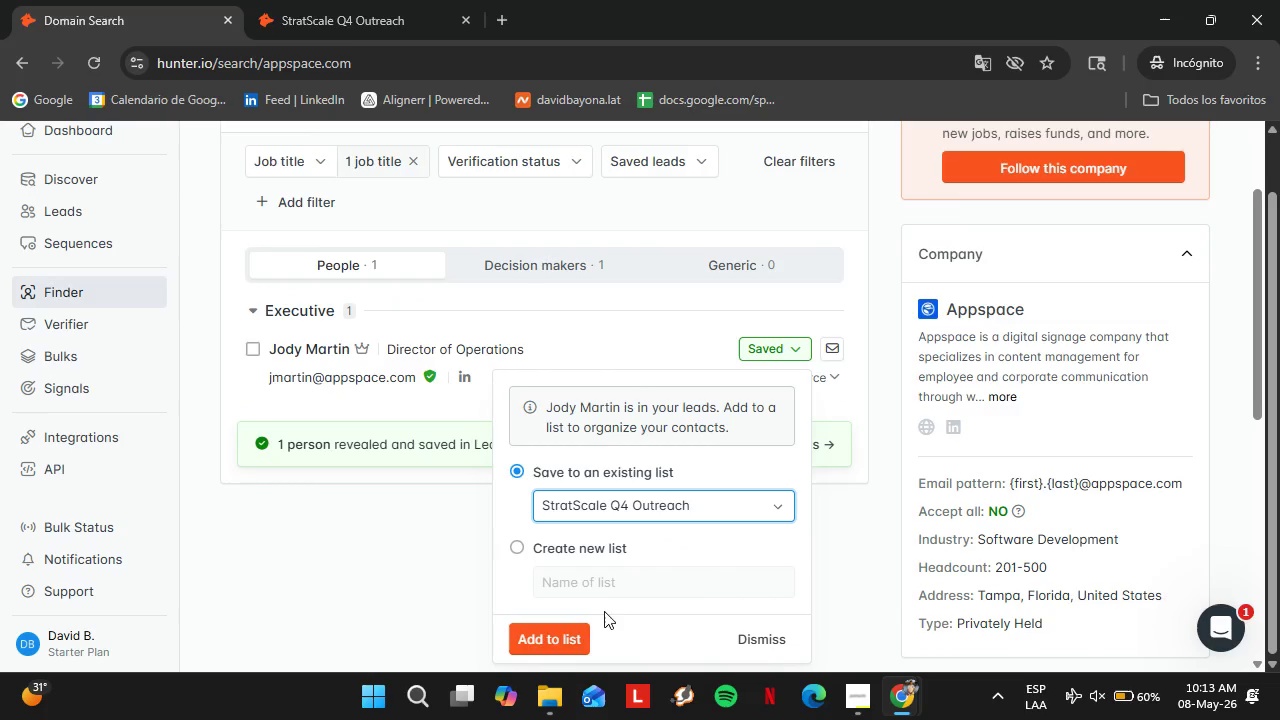 
double_click([540, 632])
 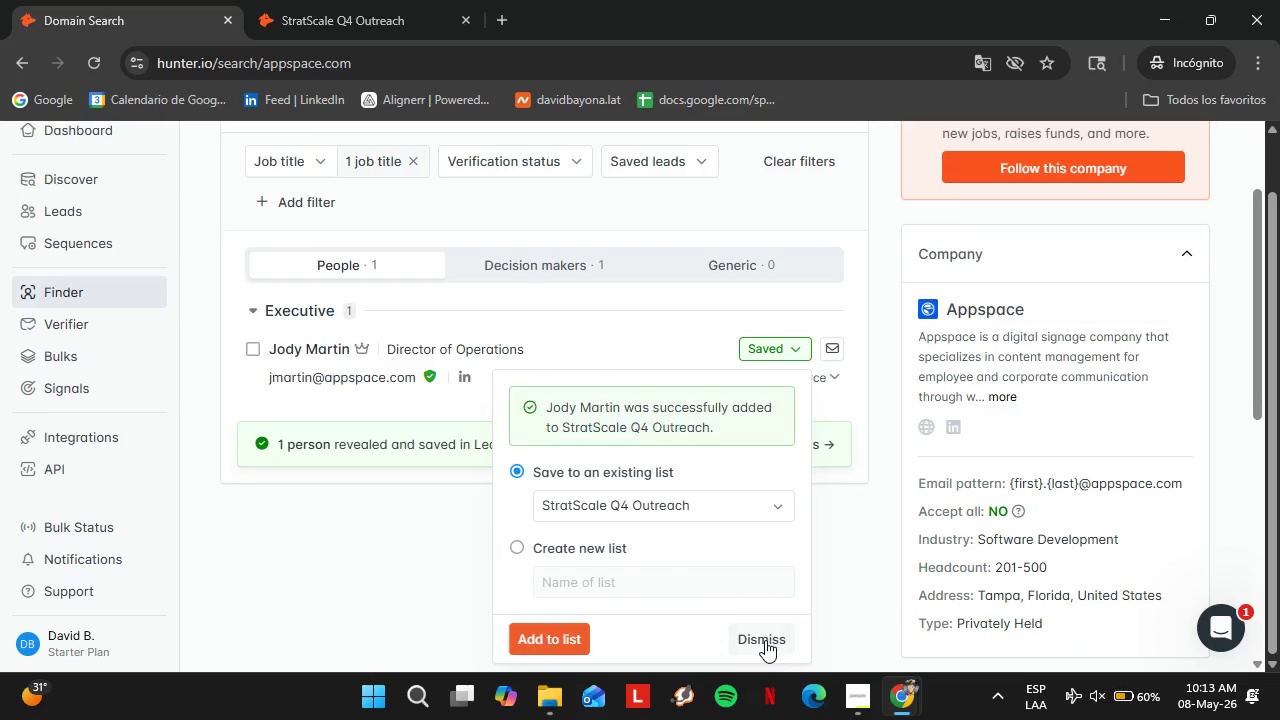 
left_click([765, 640])
 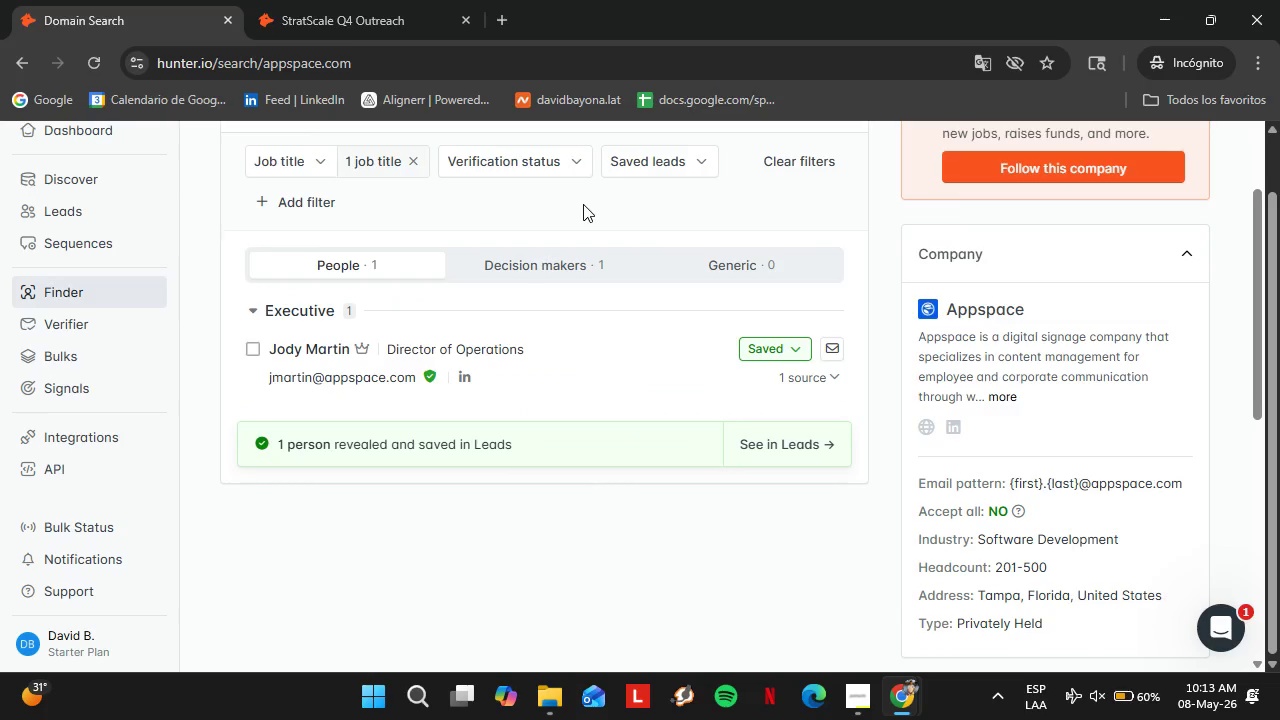 
left_click([258, 0])
 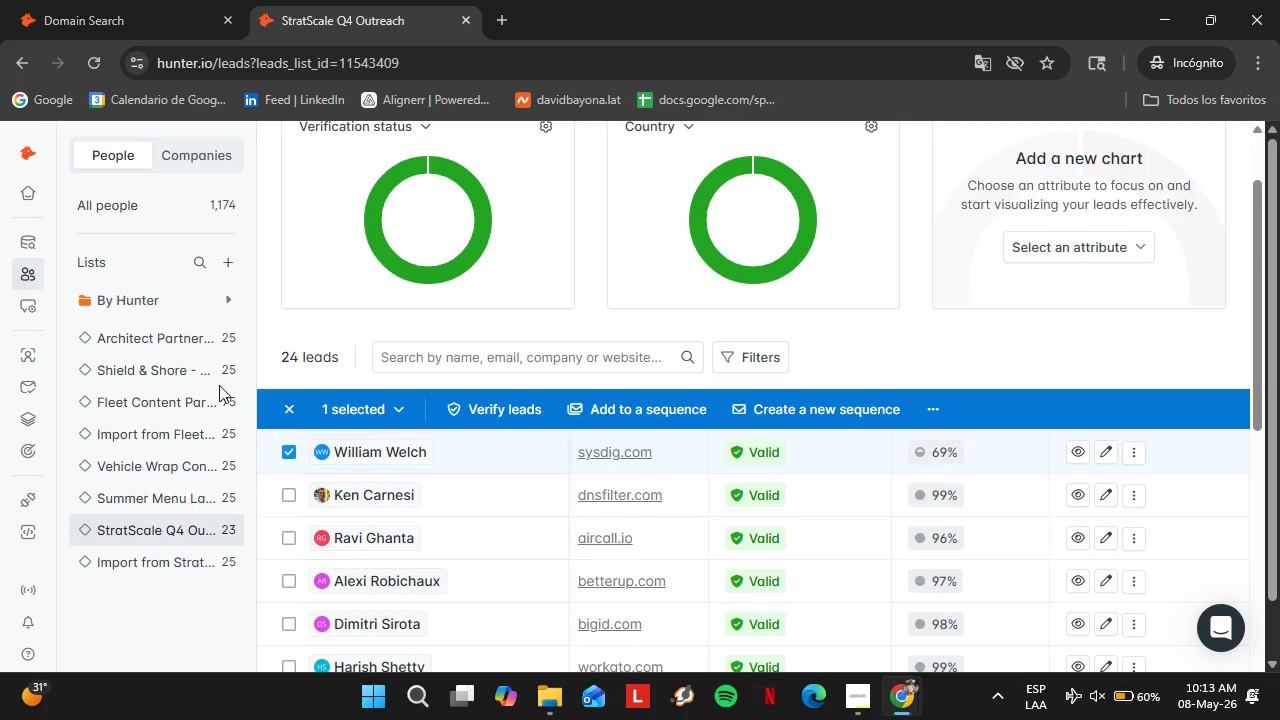 
left_click([292, 390])
 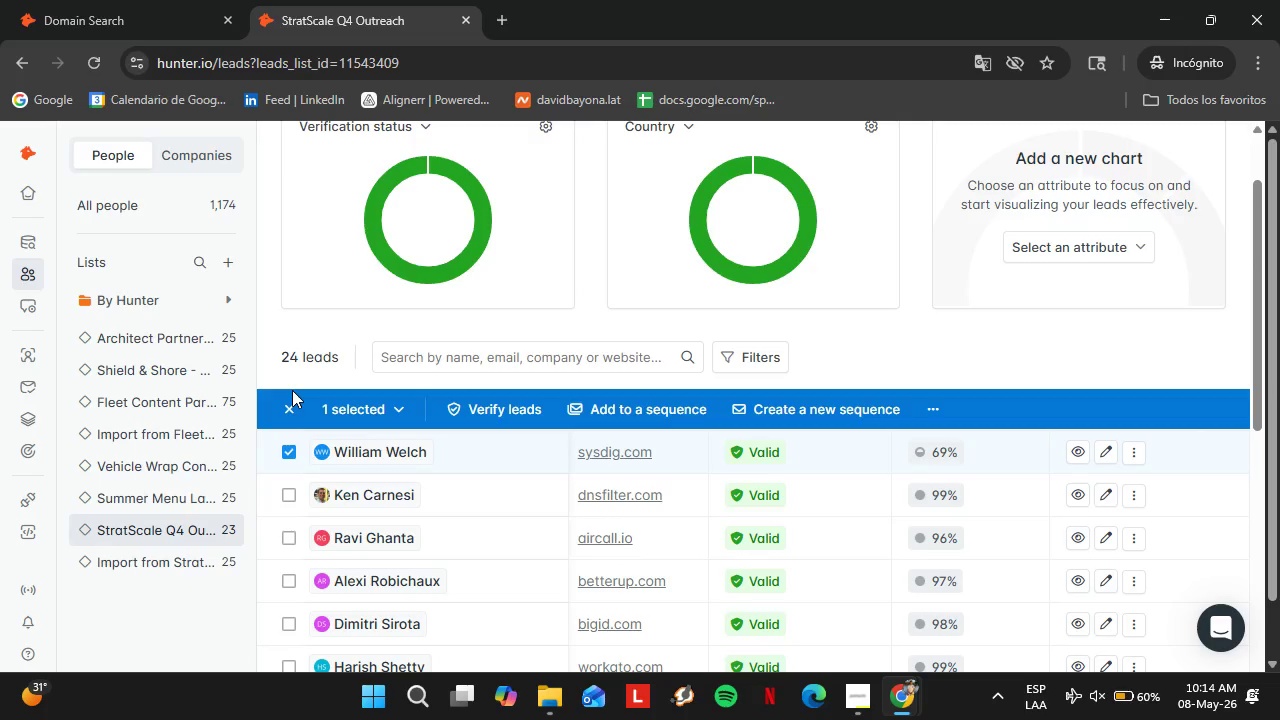 
left_click([91, 51])
 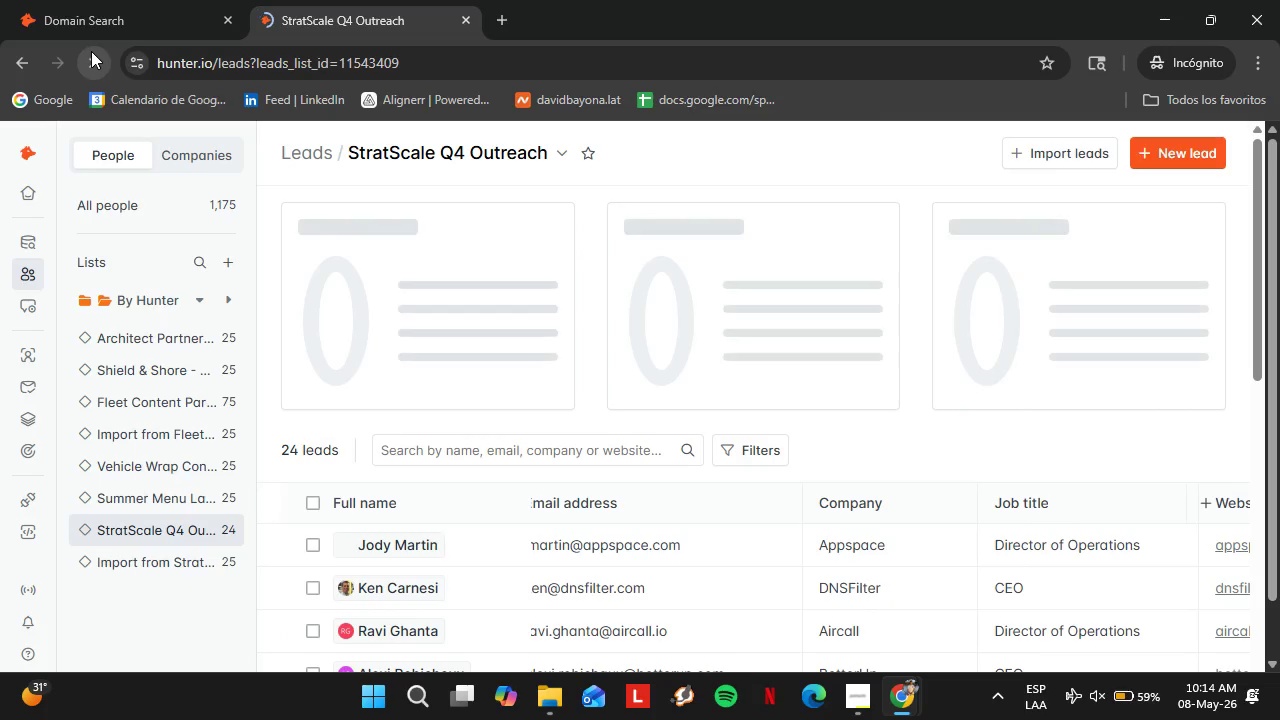 
wait(9.38)
 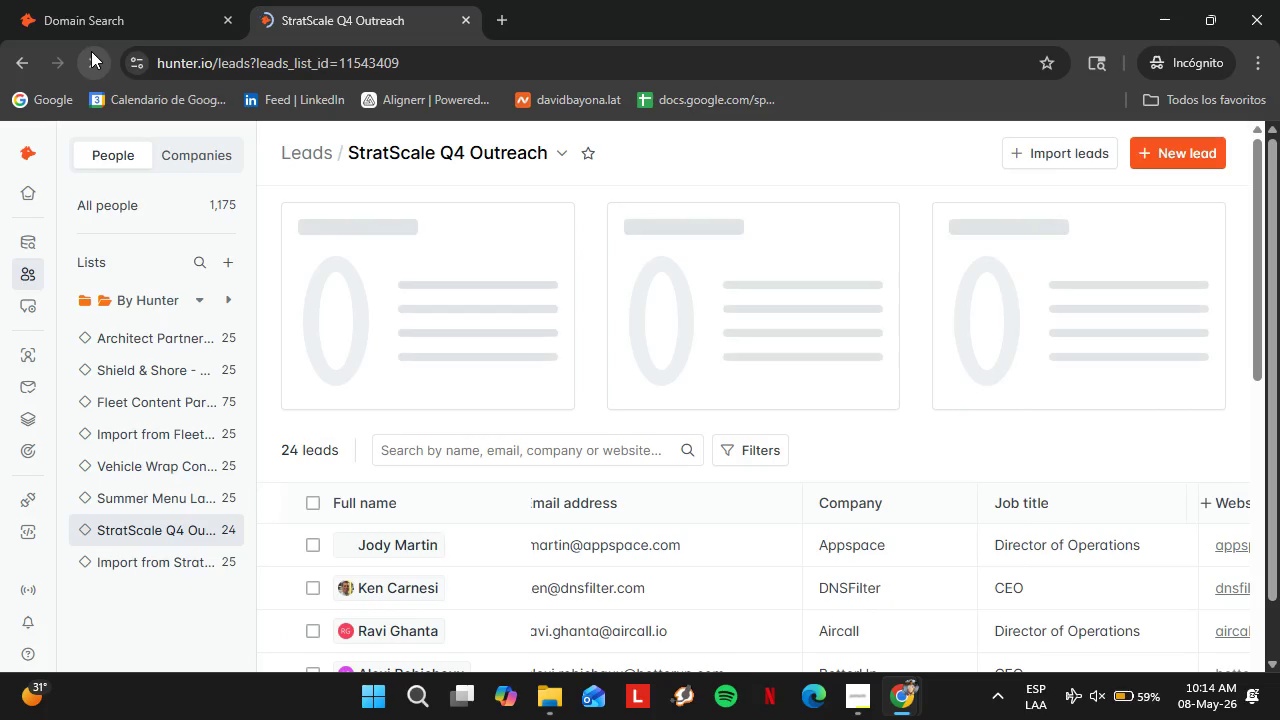 
scroll: coordinate [671, 383], scroll_direction: down, amount: 15.0
 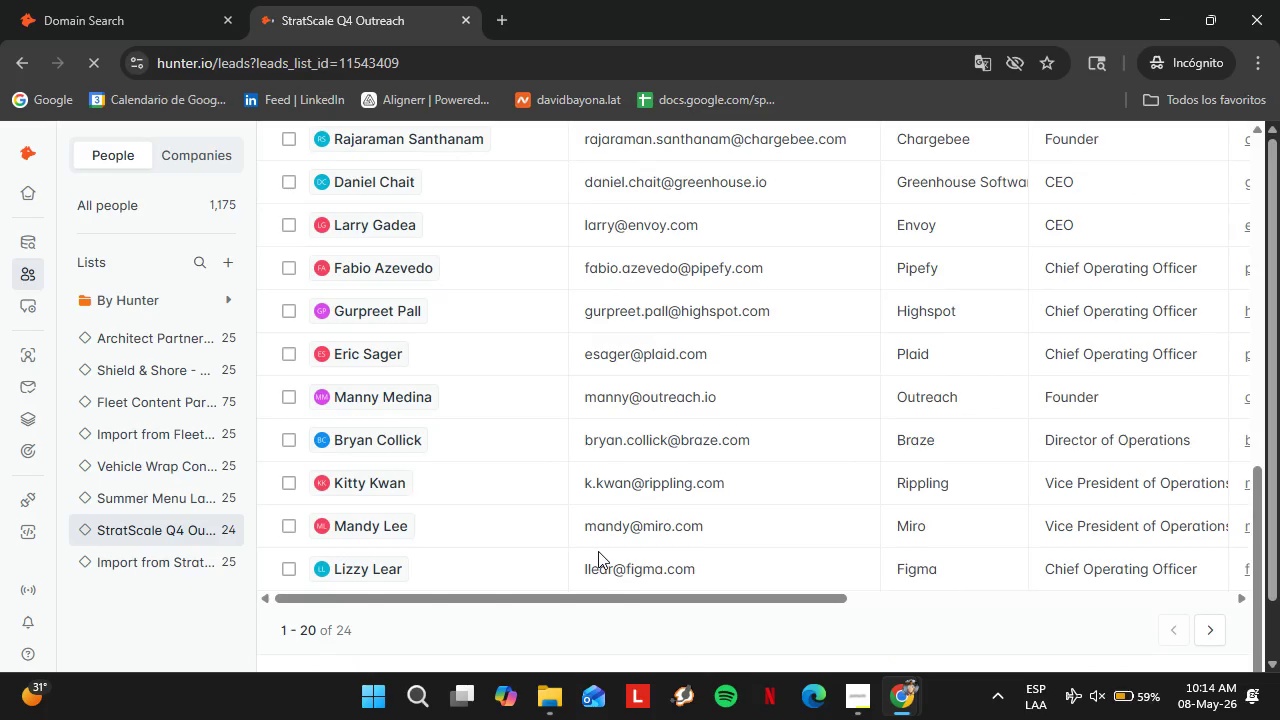 
left_click_drag(start_coordinate=[535, 598], to_coordinate=[966, 586])
 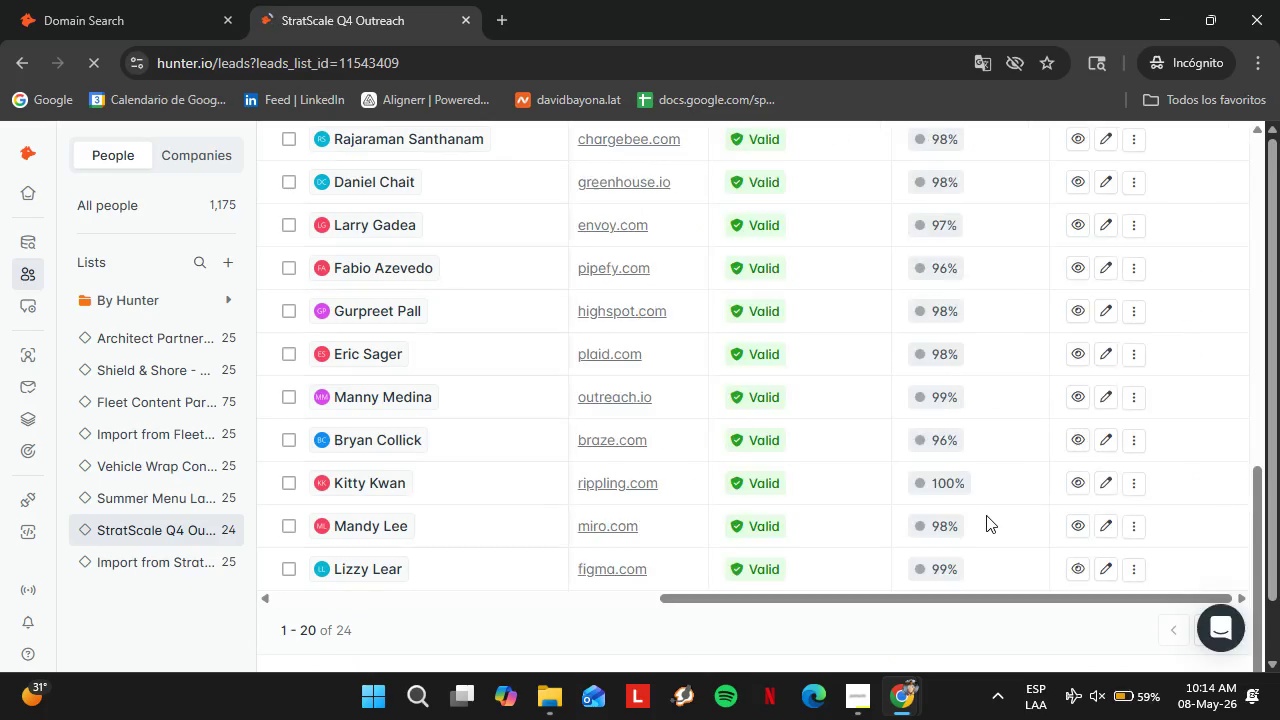 
scroll: coordinate [986, 515], scroll_direction: up, amount: 9.0
 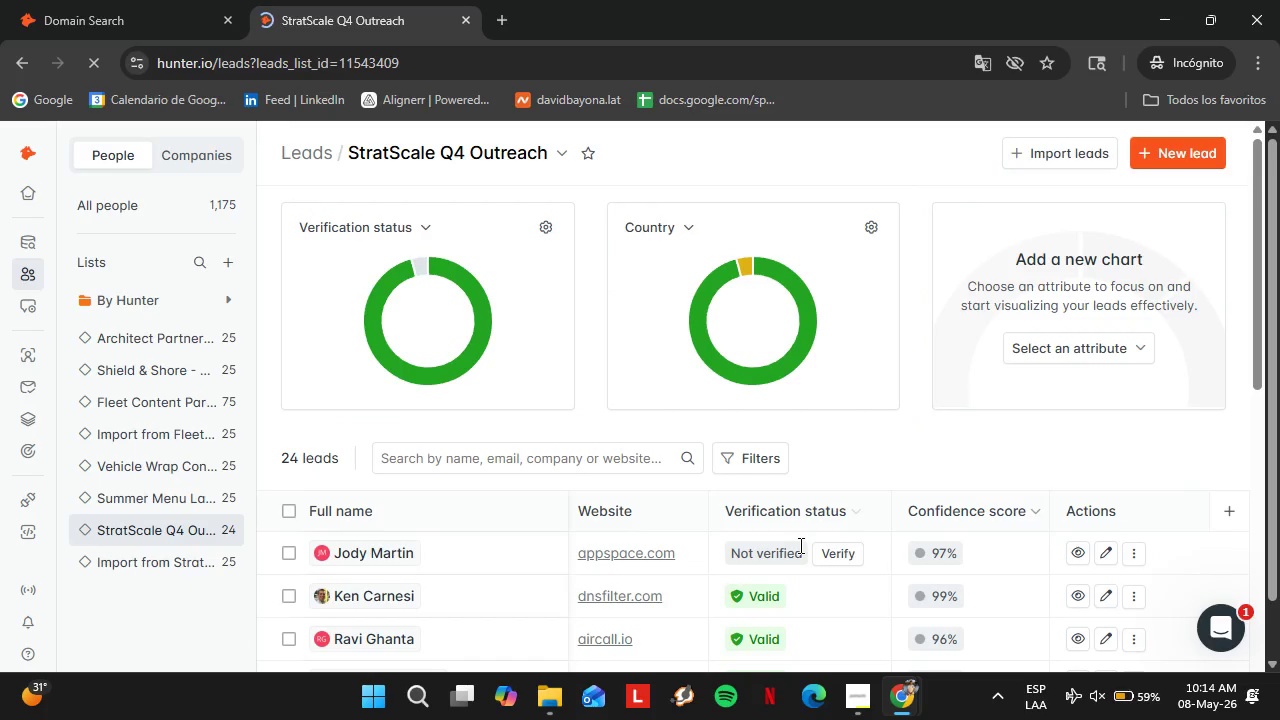 
left_click_drag(start_coordinate=[827, 553], to_coordinate=[834, 556])
 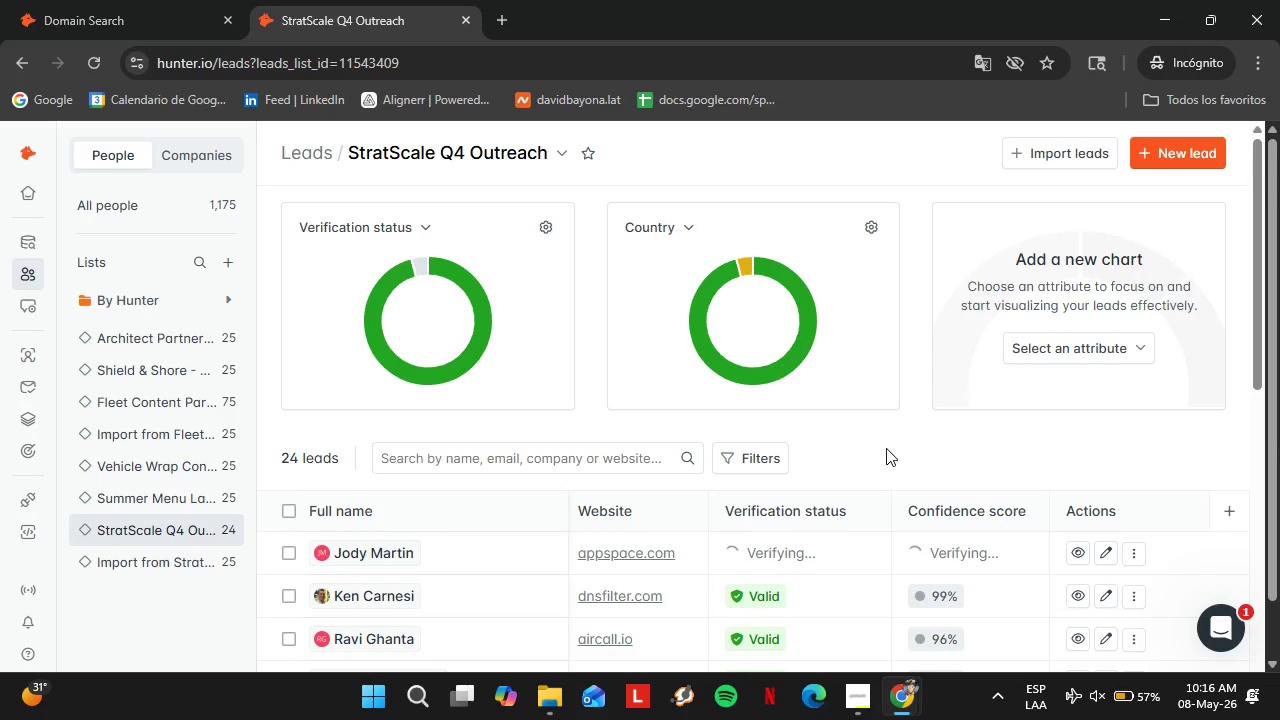 
wait(119.52)
 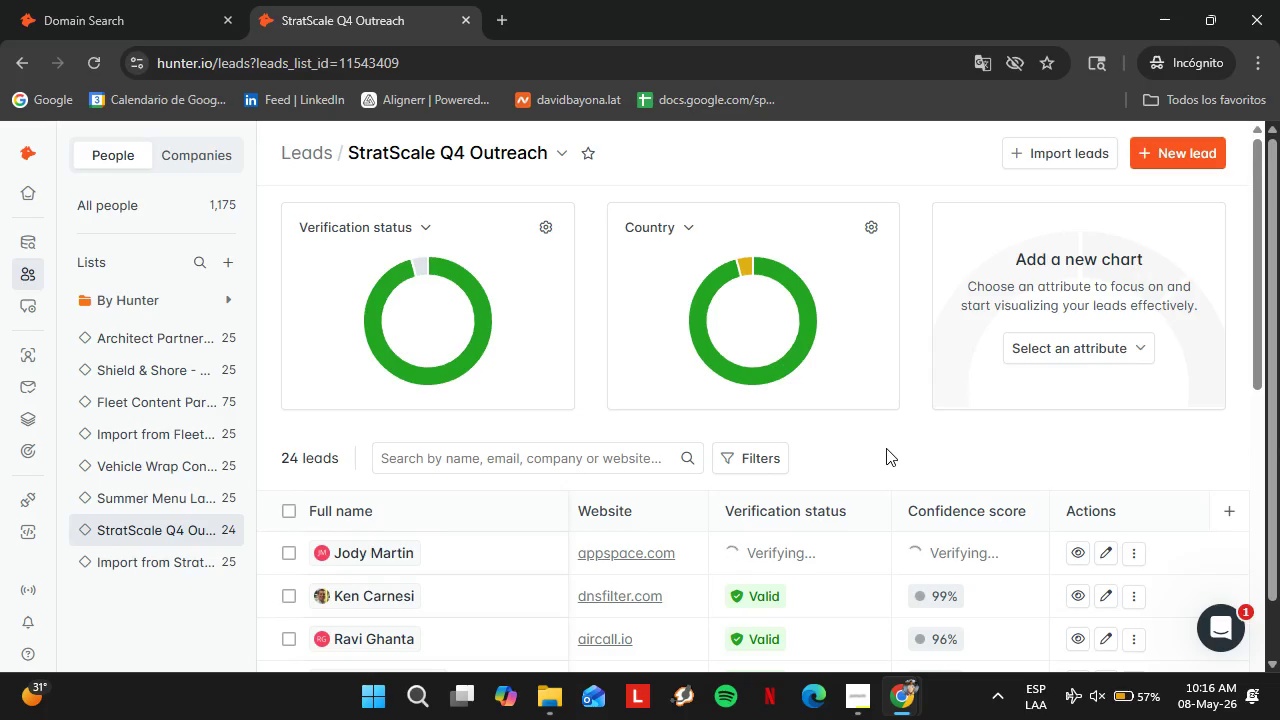 
left_click([93, 54])
 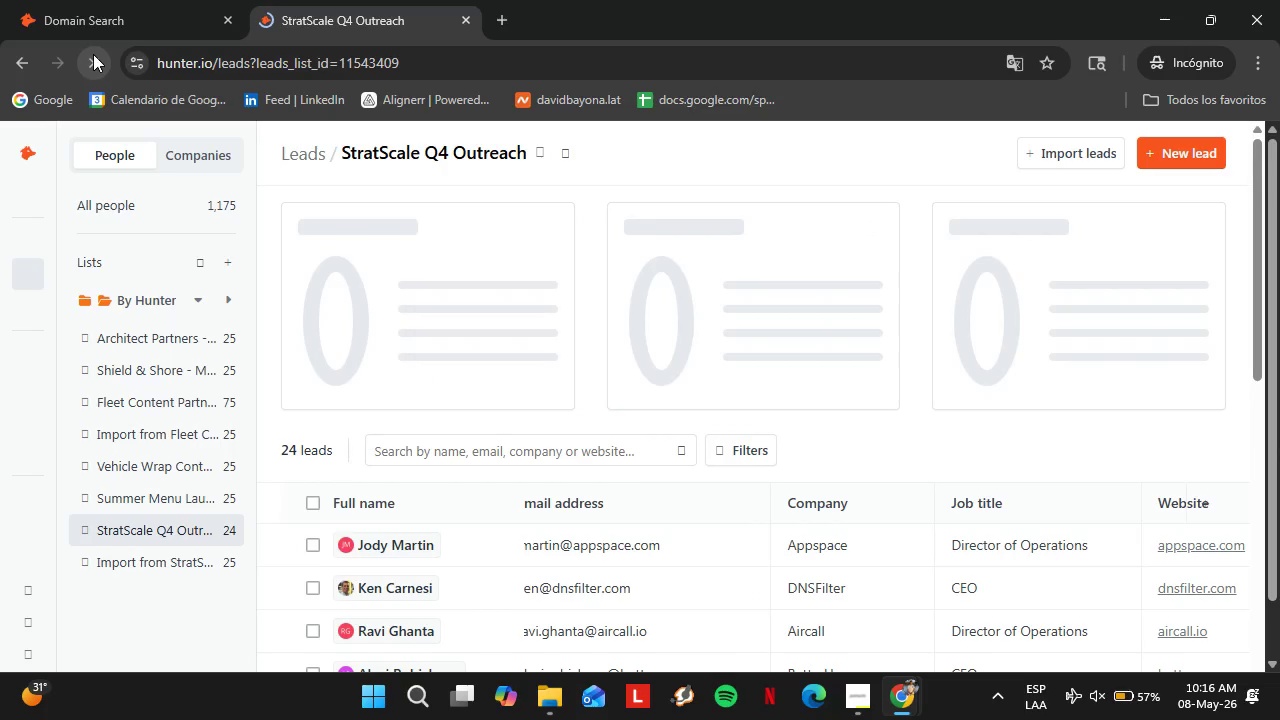 
wait(12.58)
 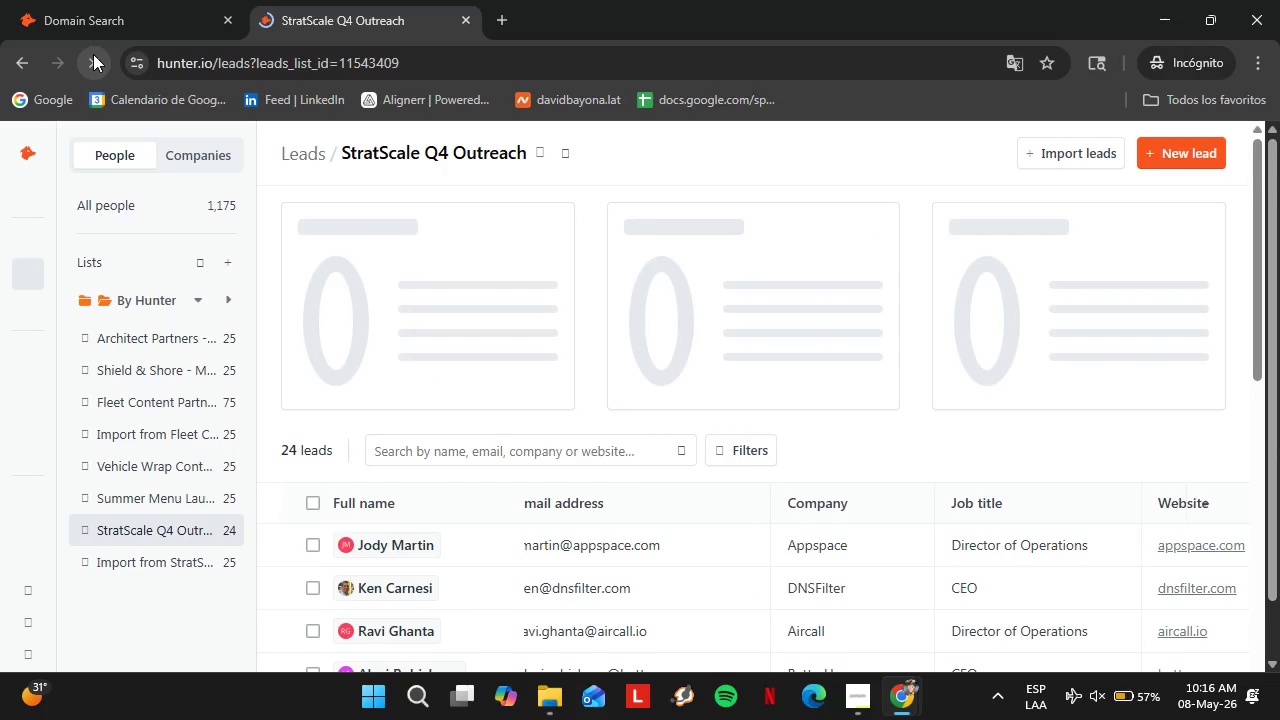 
scroll: coordinate [618, 547], scroll_direction: down, amount: 8.0
 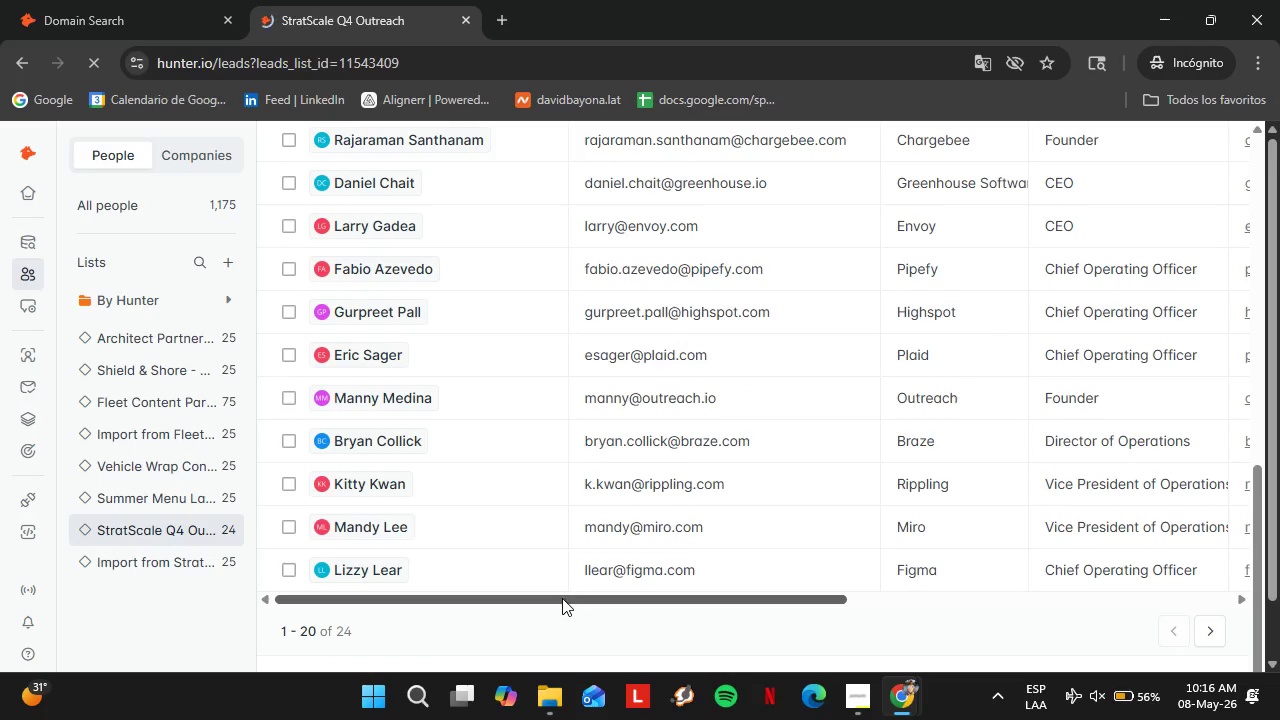 
left_click_drag(start_coordinate=[562, 598], to_coordinate=[1100, 658])
 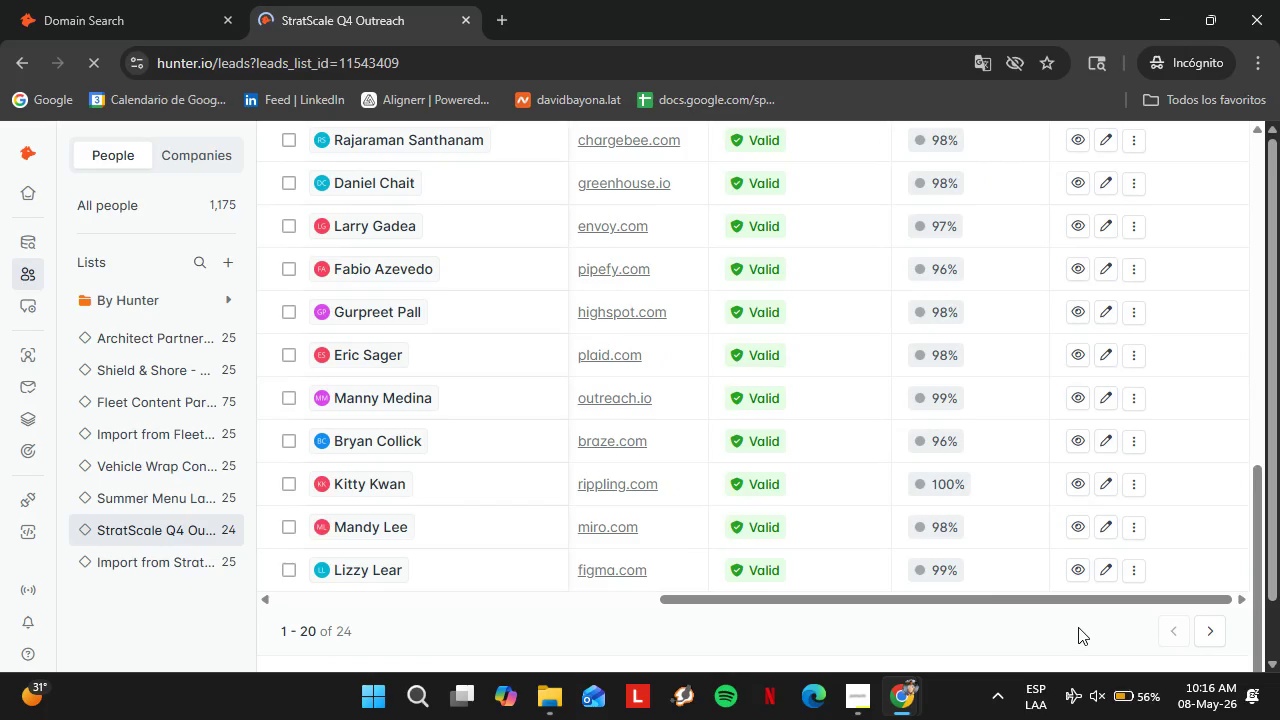 
scroll: coordinate [991, 500], scroll_direction: up, amount: 6.0
 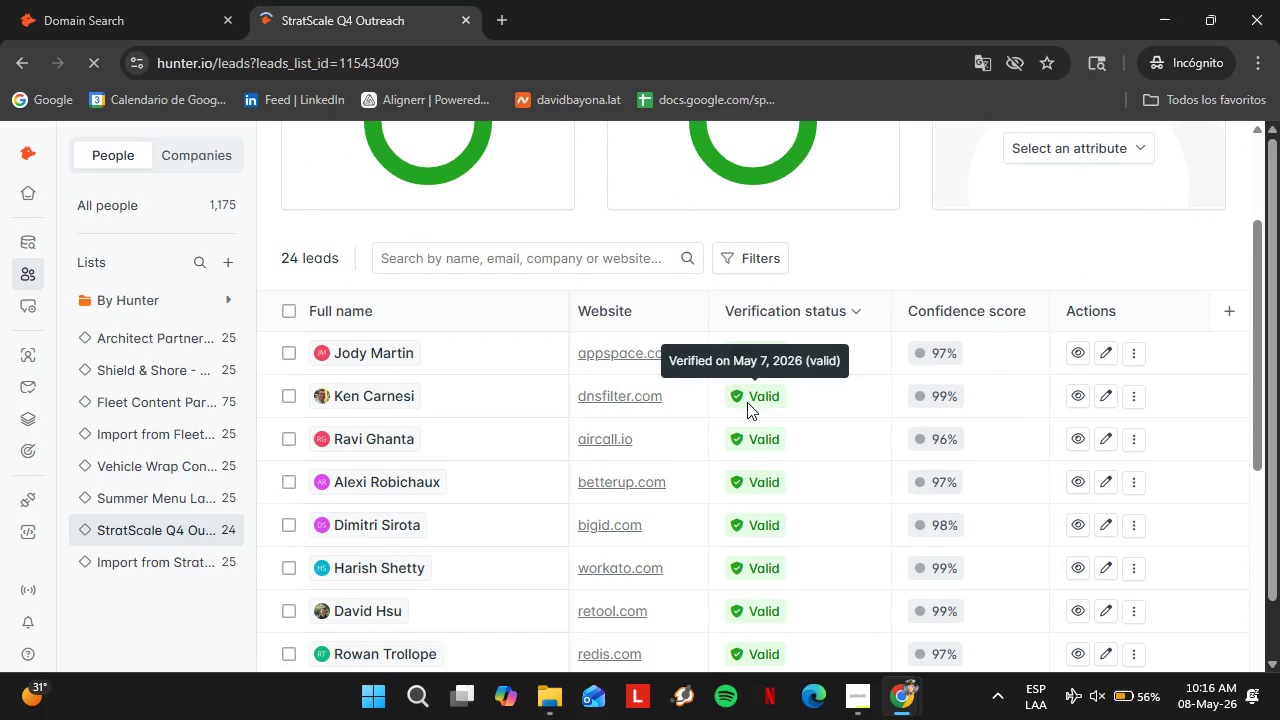 
wait(7.96)
 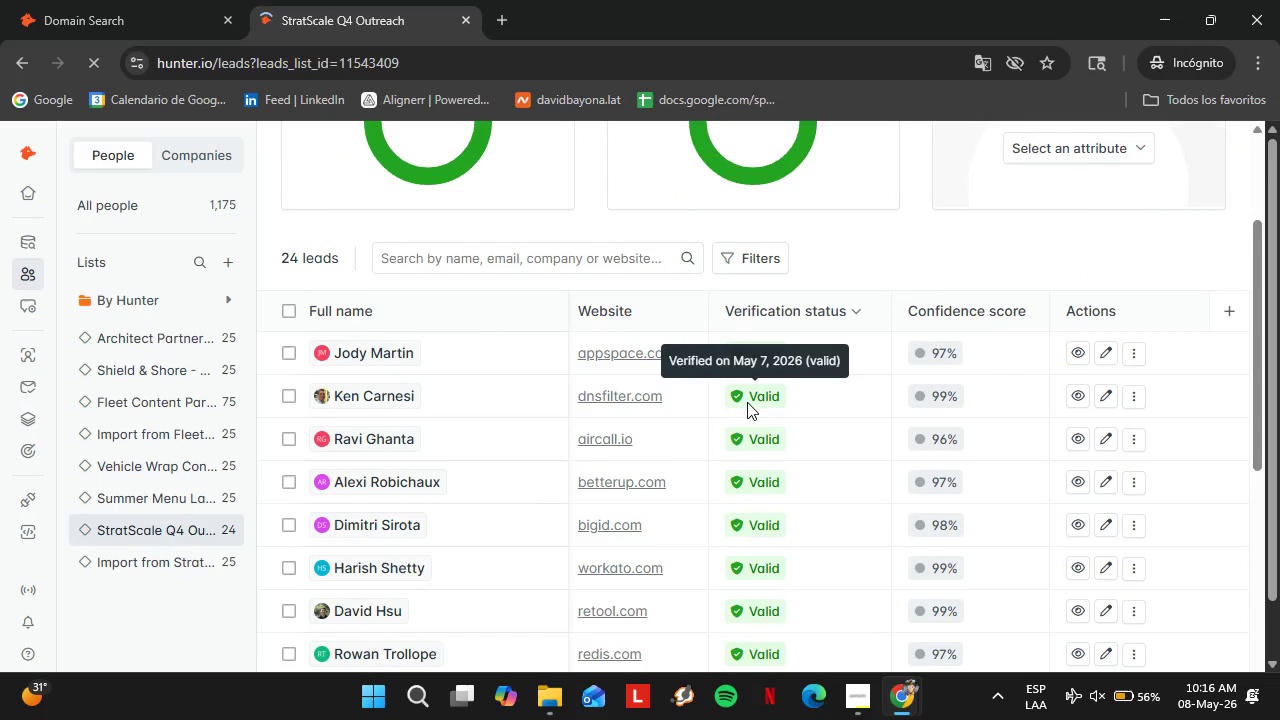 
mouse_move([786, 410])
 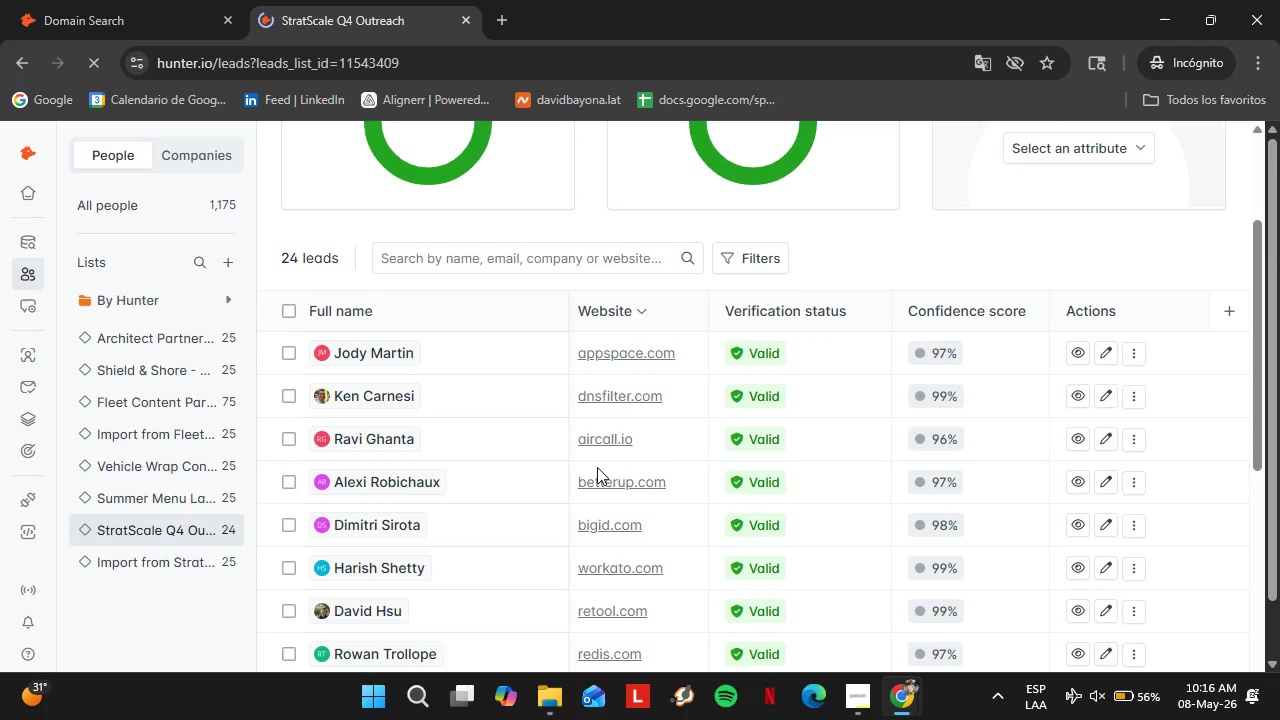 
scroll: coordinate [745, 483], scroll_direction: down, amount: 6.0
 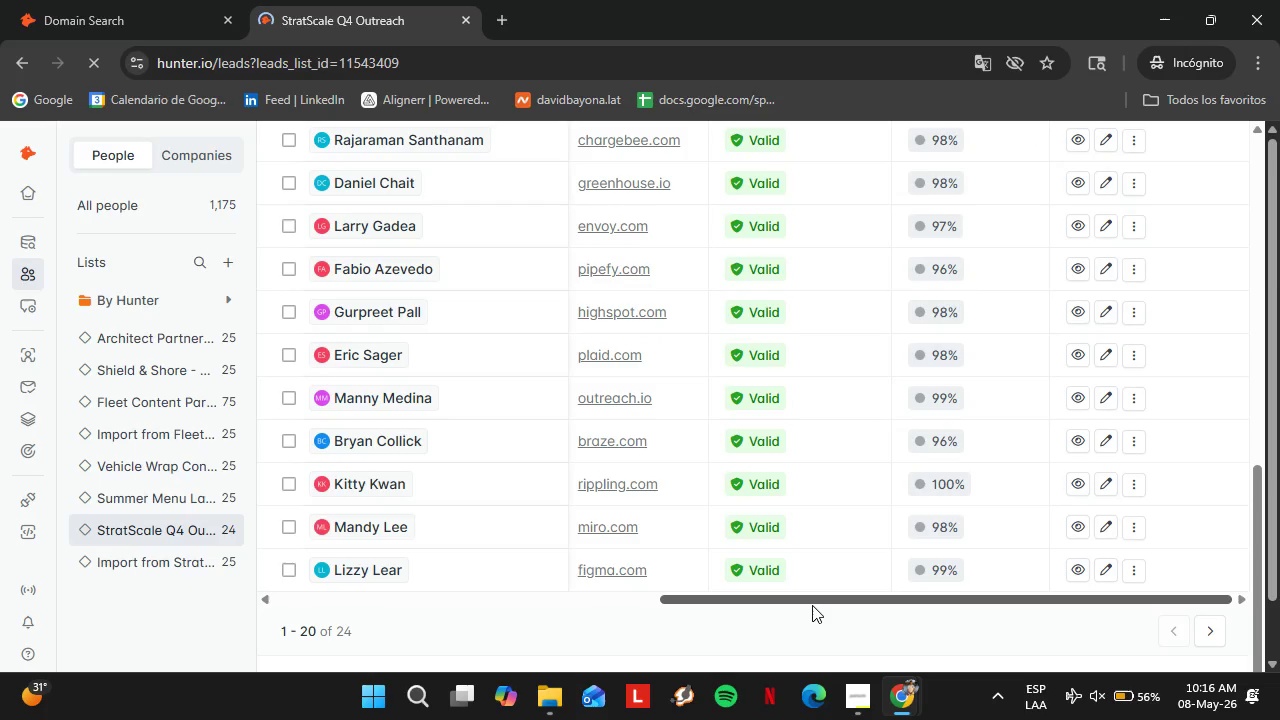 
left_click_drag(start_coordinate=[791, 604], to_coordinate=[412, 607])
 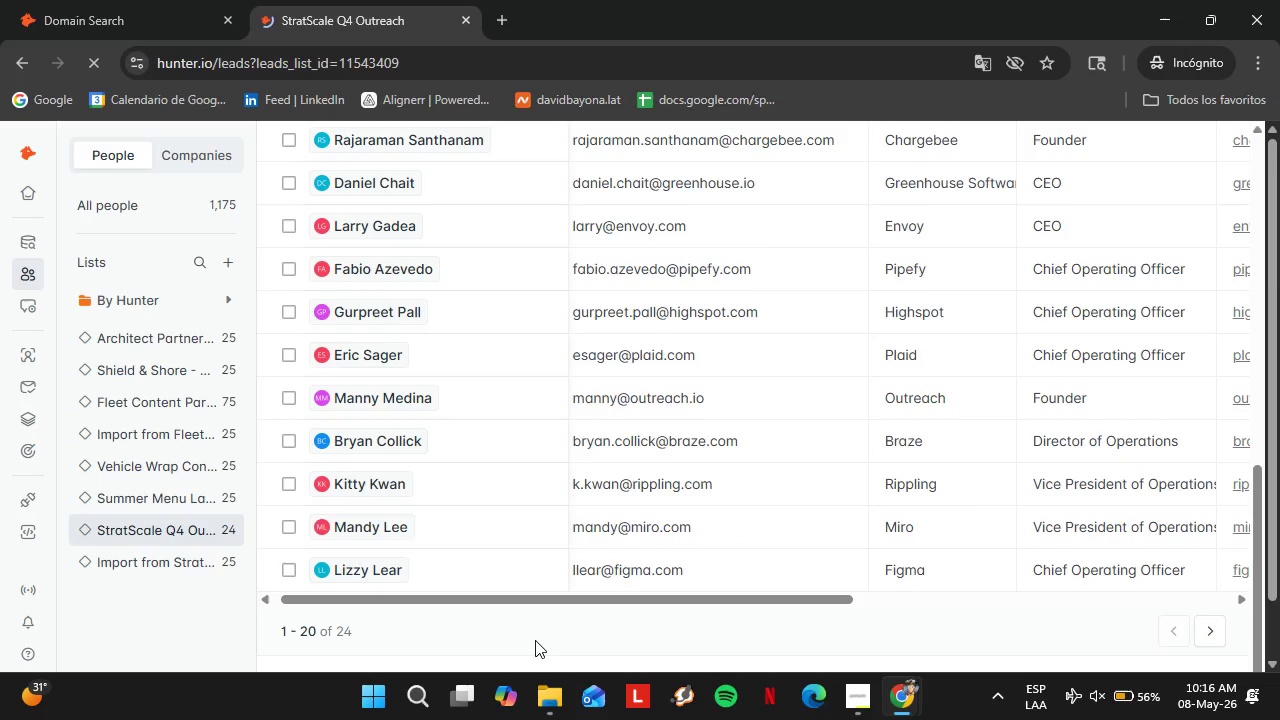 
scroll: coordinate [517, 547], scroll_direction: up, amount: 6.0
 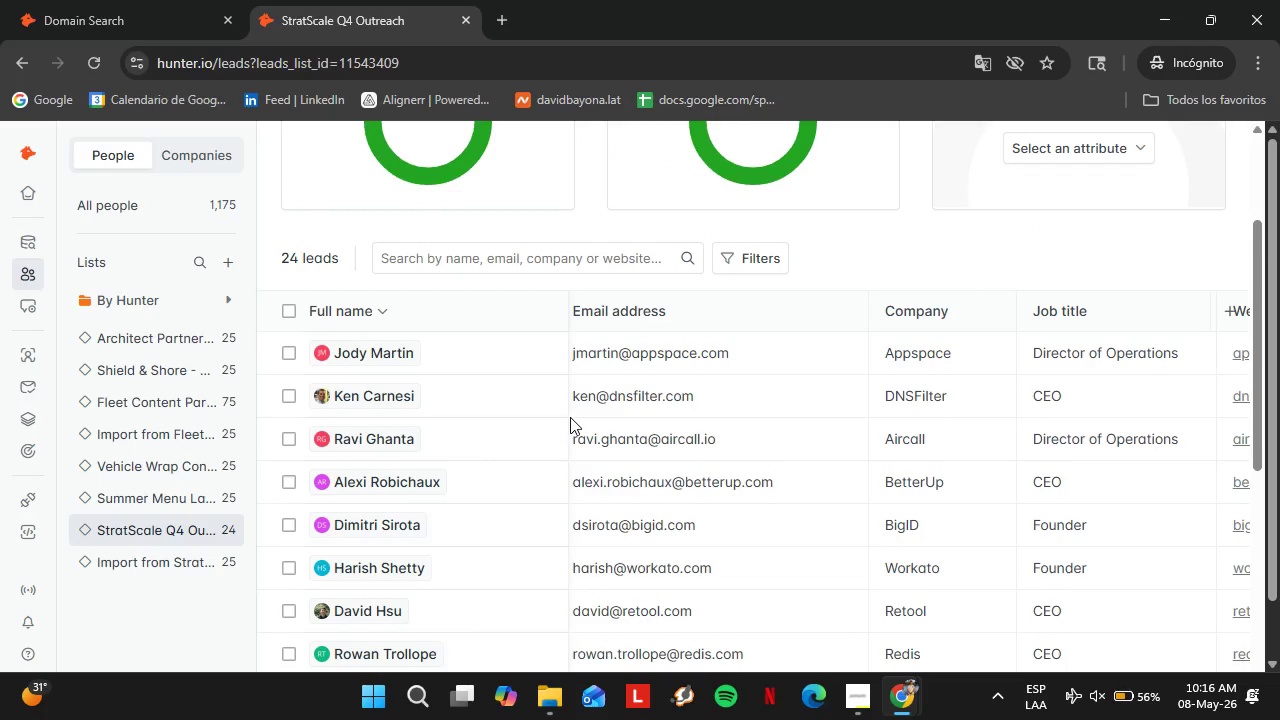 
scroll: coordinate [705, 456], scroll_direction: down, amount: 8.0
 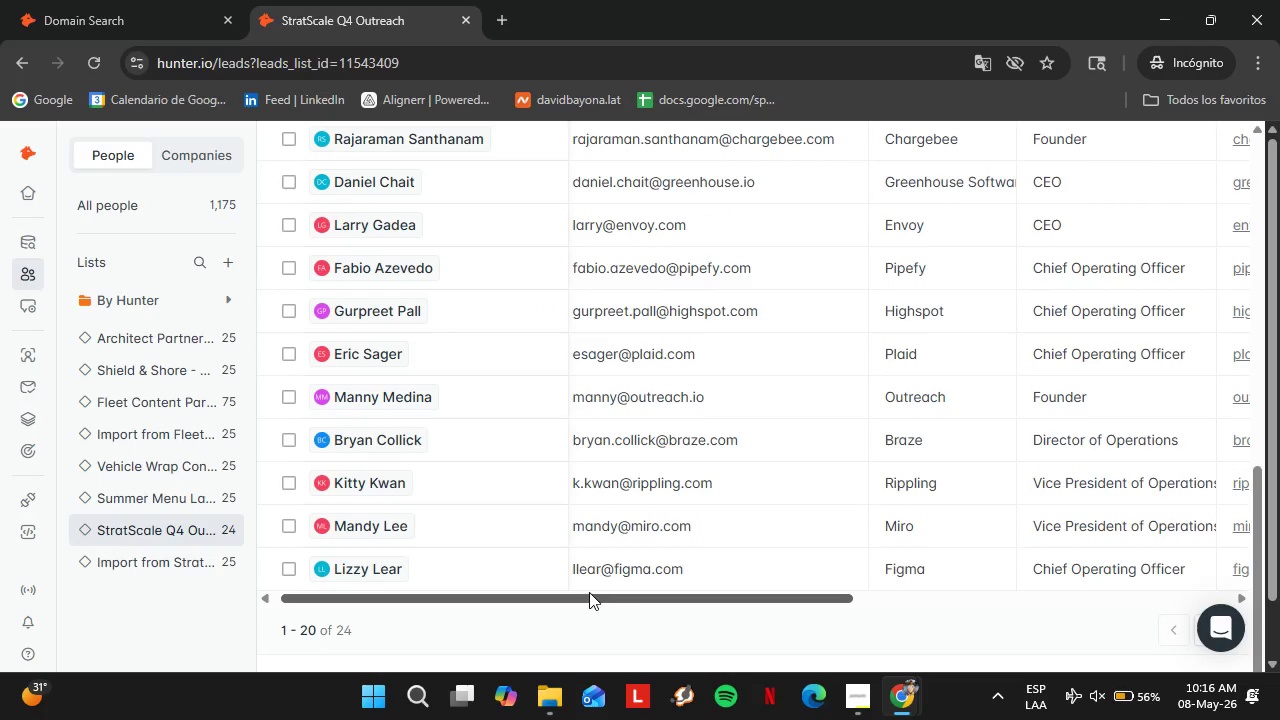 
left_click_drag(start_coordinate=[589, 592], to_coordinate=[489, 595])
 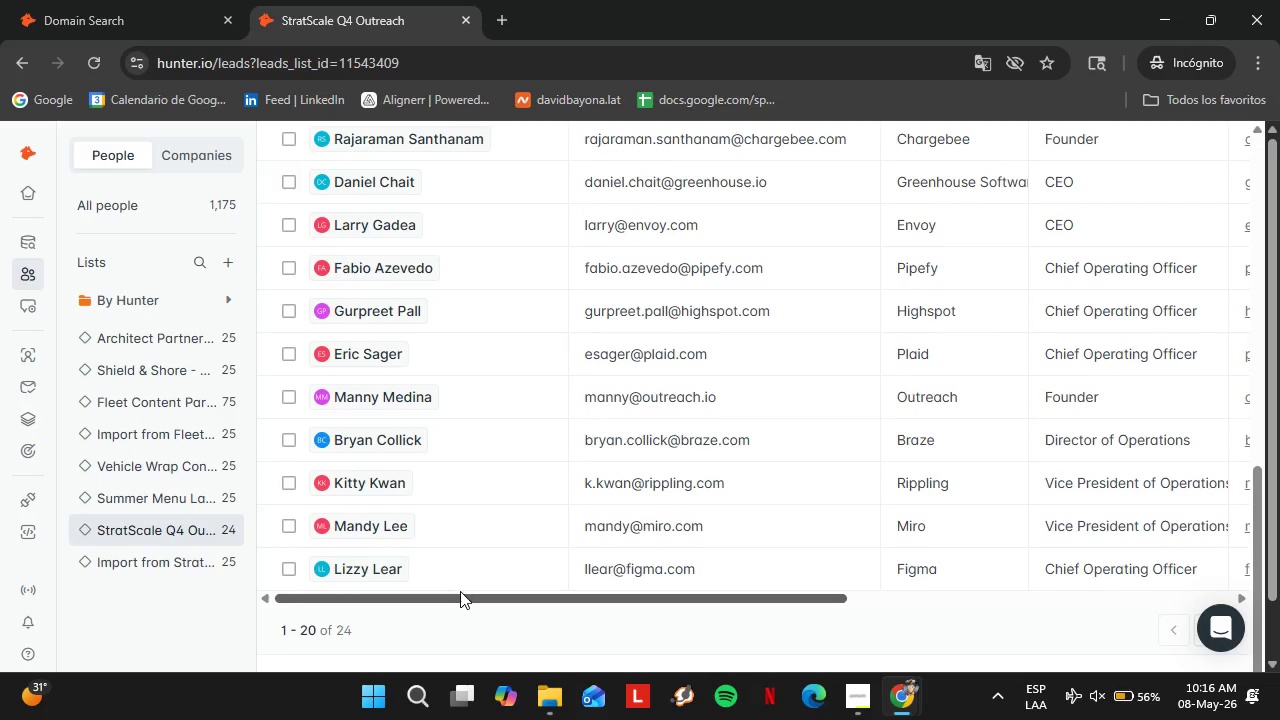 
scroll: coordinate [460, 591], scroll_direction: up, amount: 5.0
 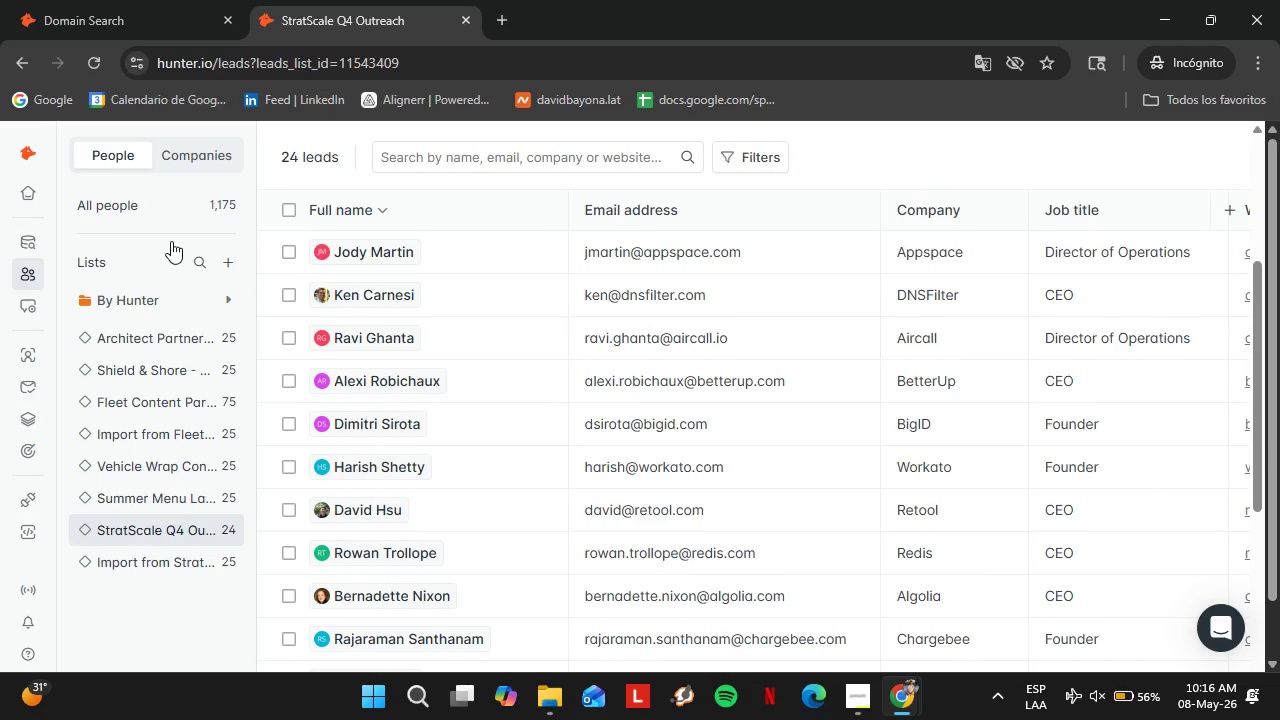 
left_click([125, 20])
 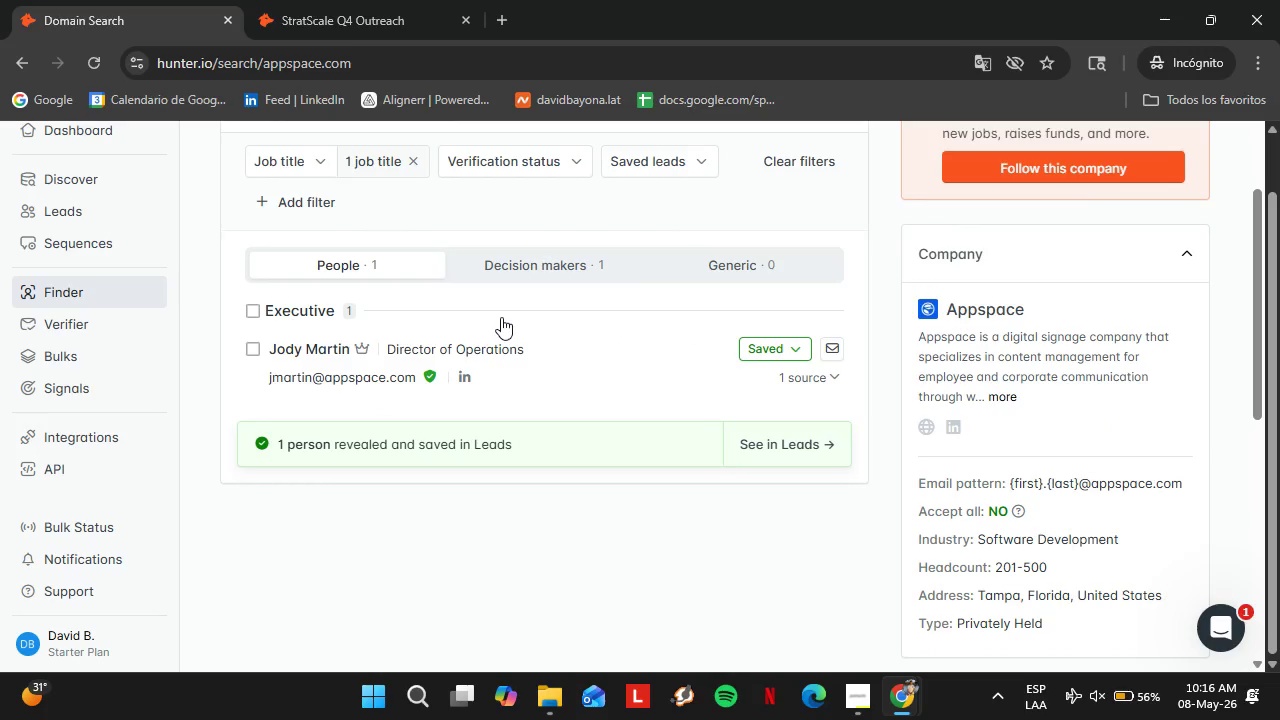 
scroll: coordinate [502, 353], scroll_direction: up, amount: 2.0
 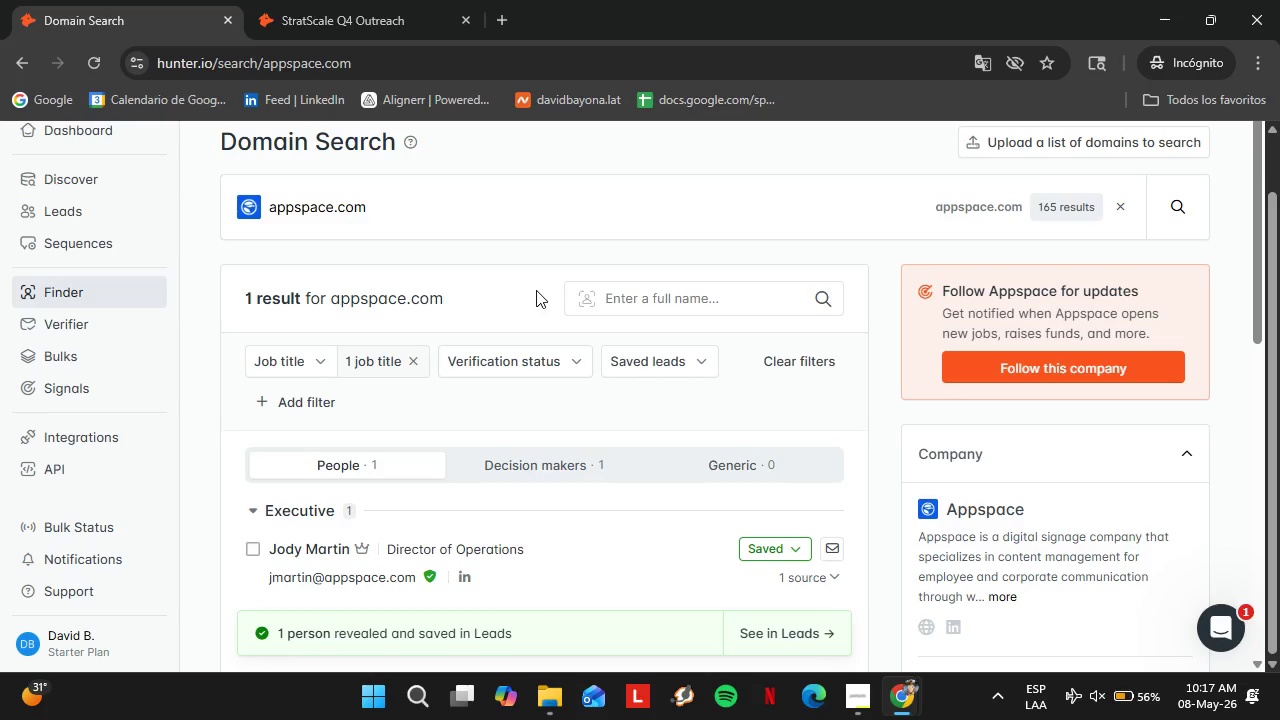 
wait(5.23)
 